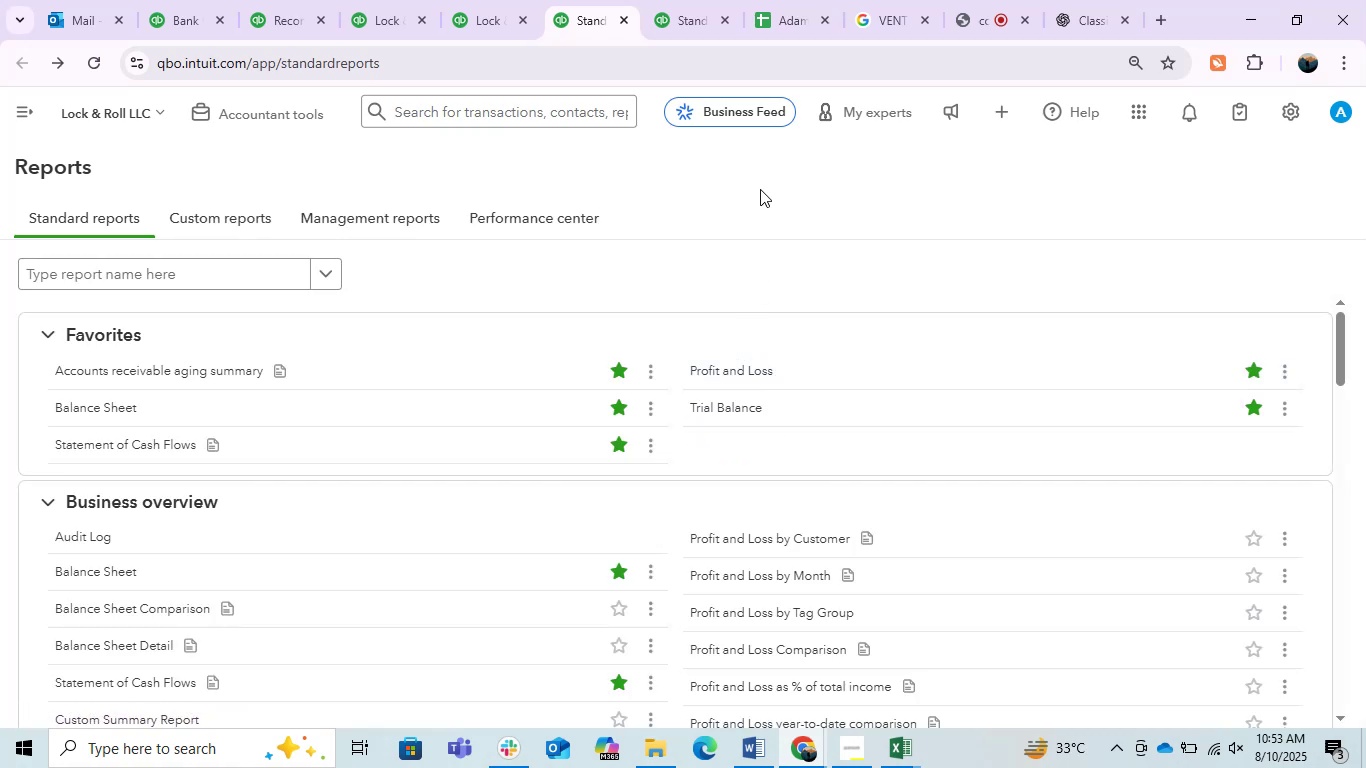 
left_click([748, 173])
 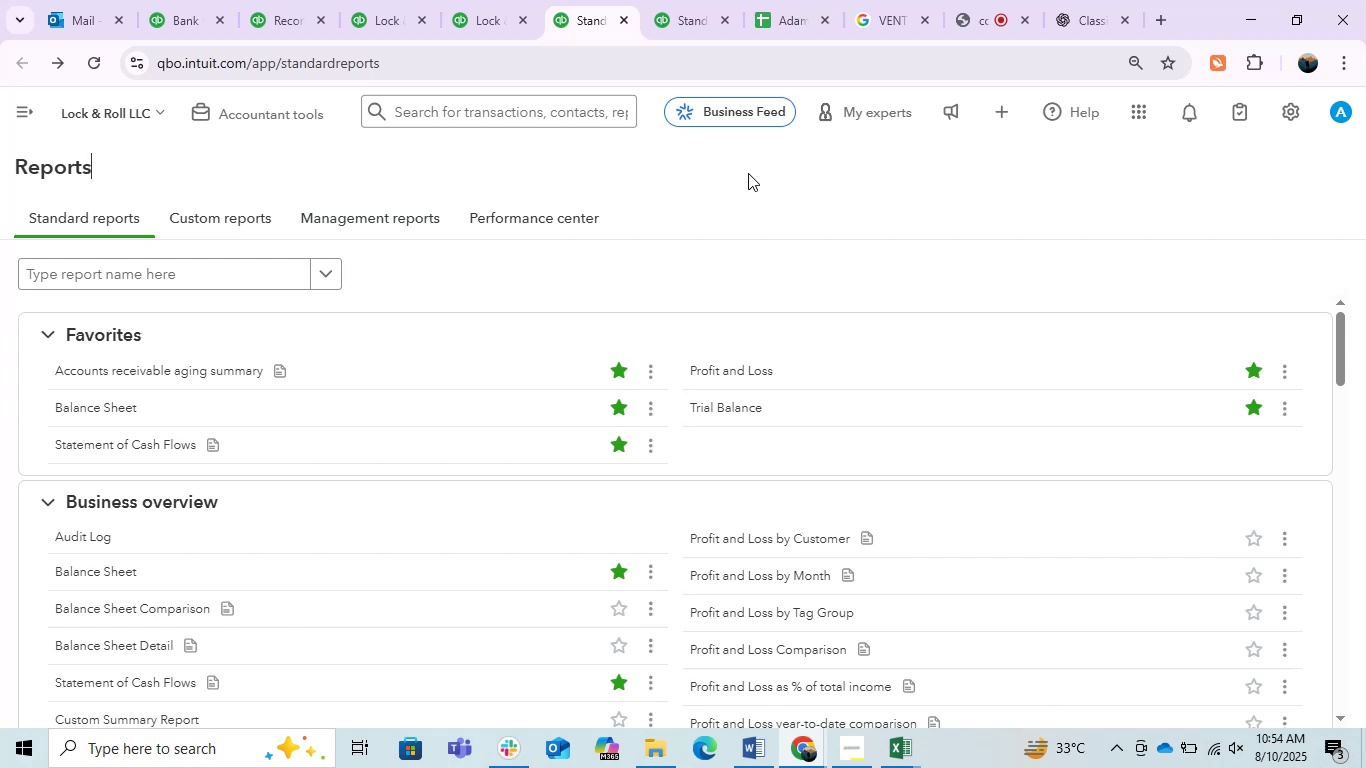 
wait(28.32)
 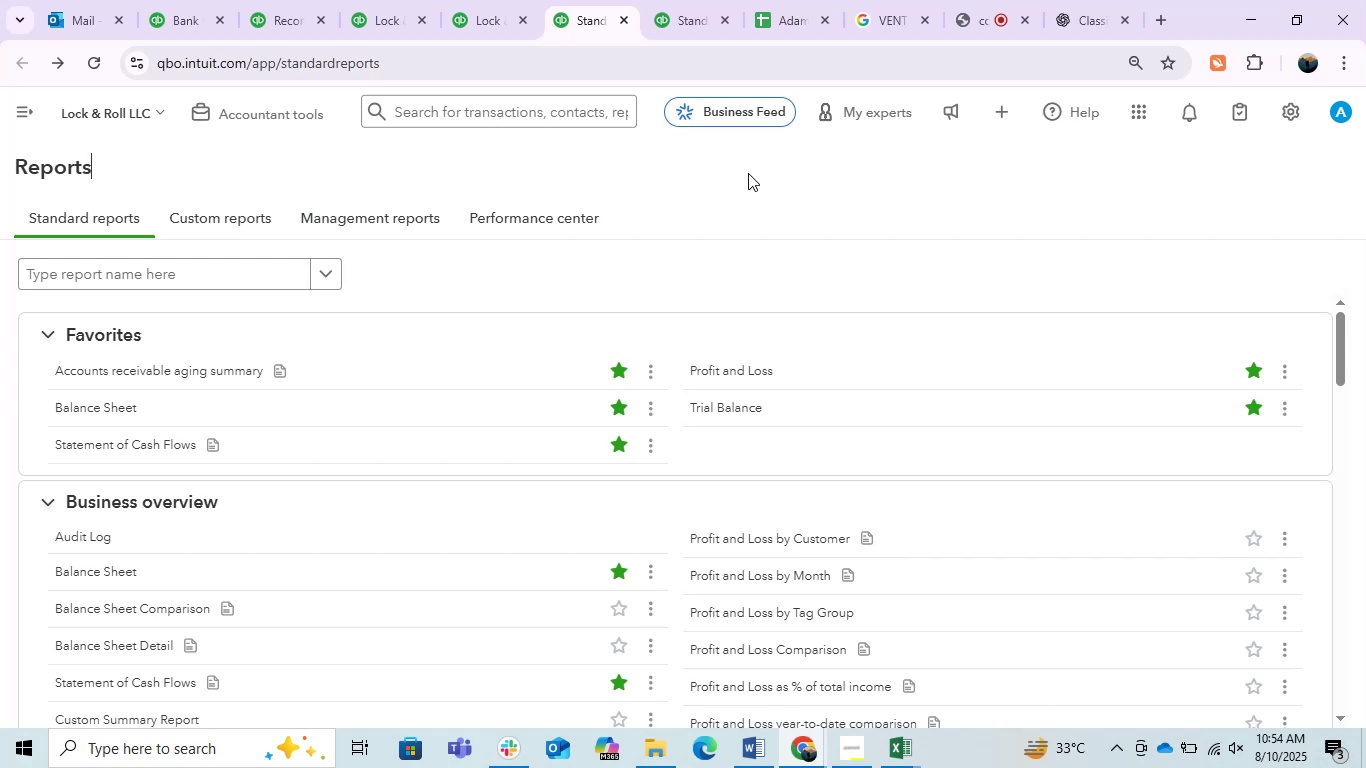 
left_click([985, 206])
 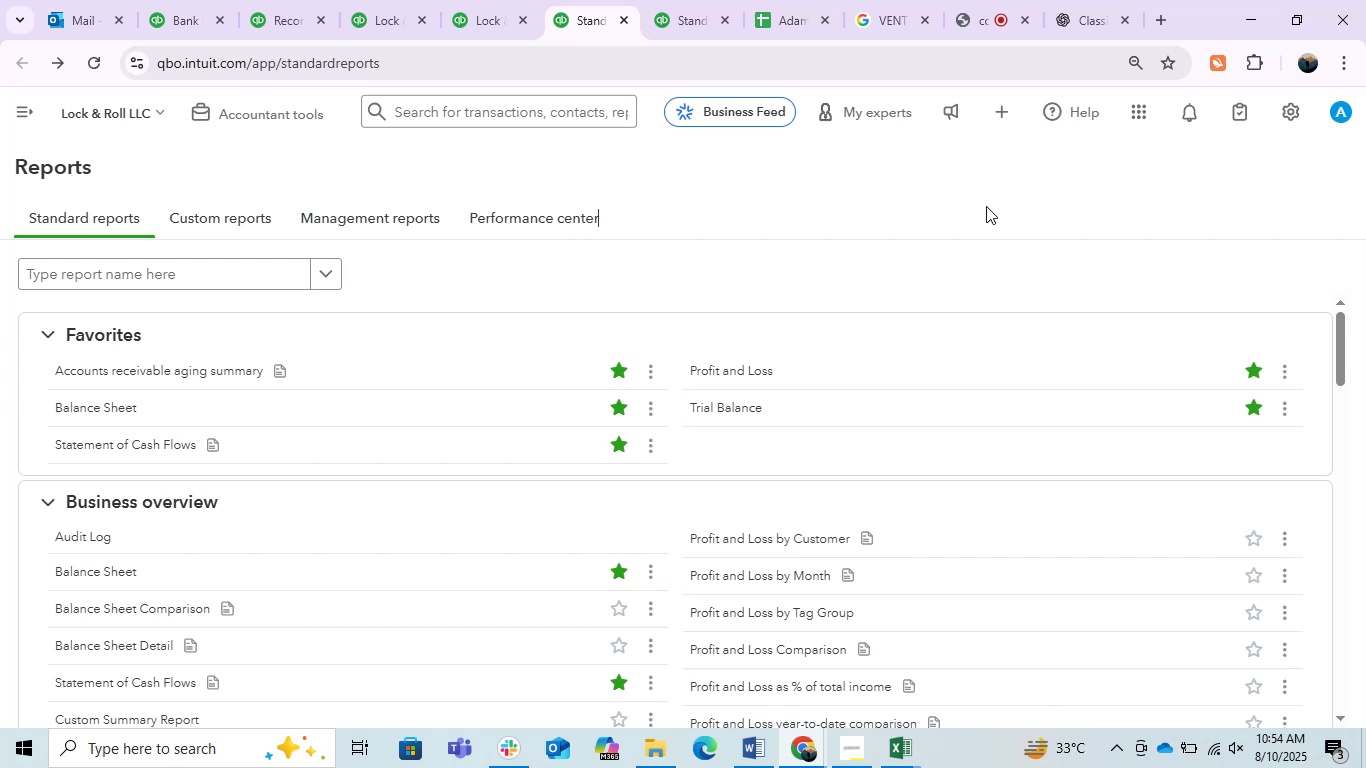 
wait(15.68)
 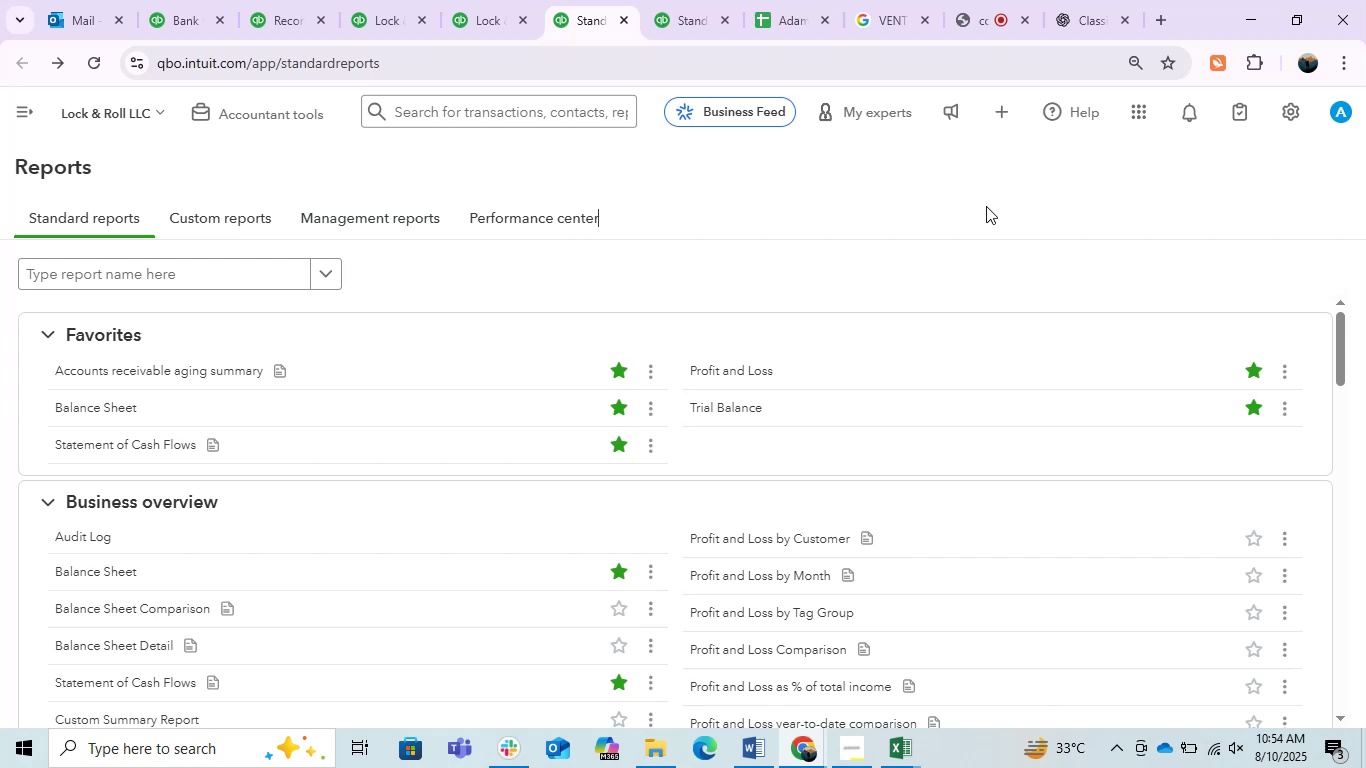 
left_click([805, 171])
 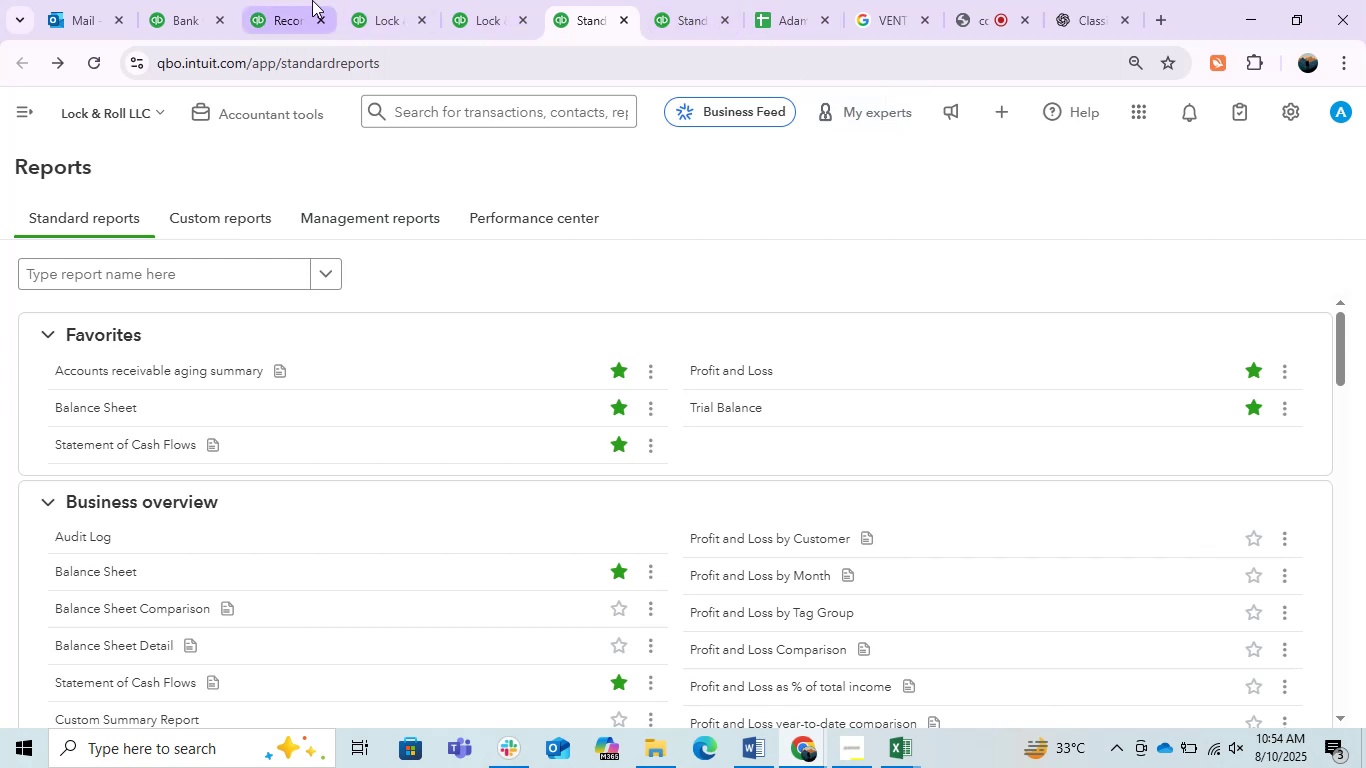 
left_click([477, 0])
 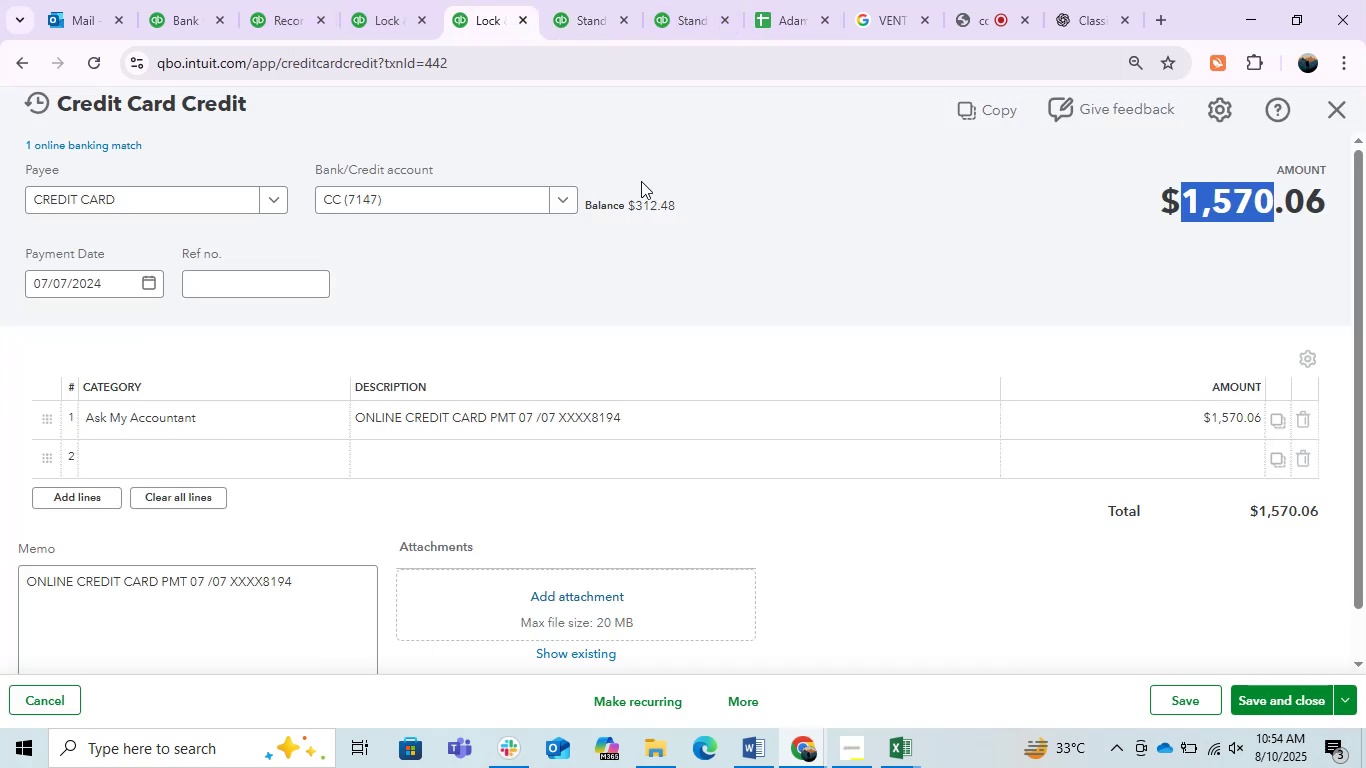 
left_click([803, 258])
 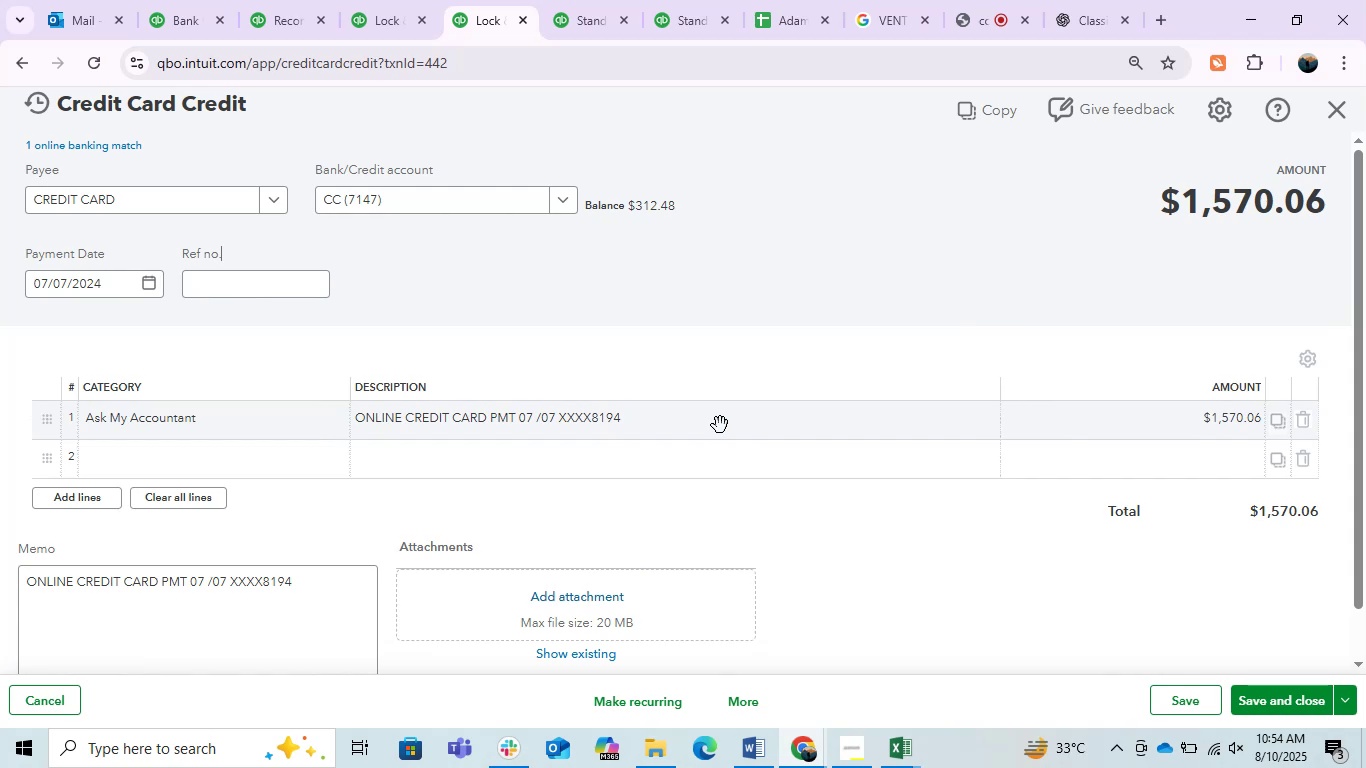 
wait(7.63)
 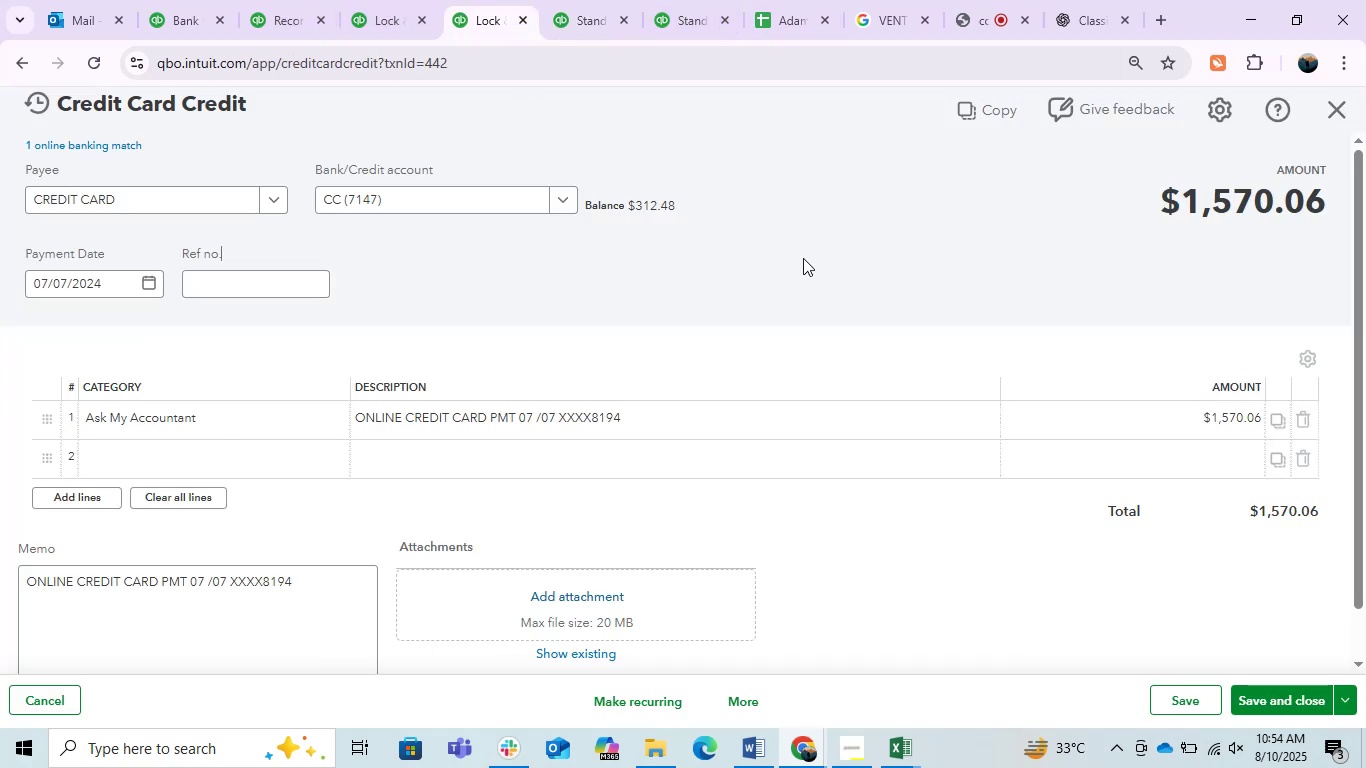 
left_click([432, 428])
 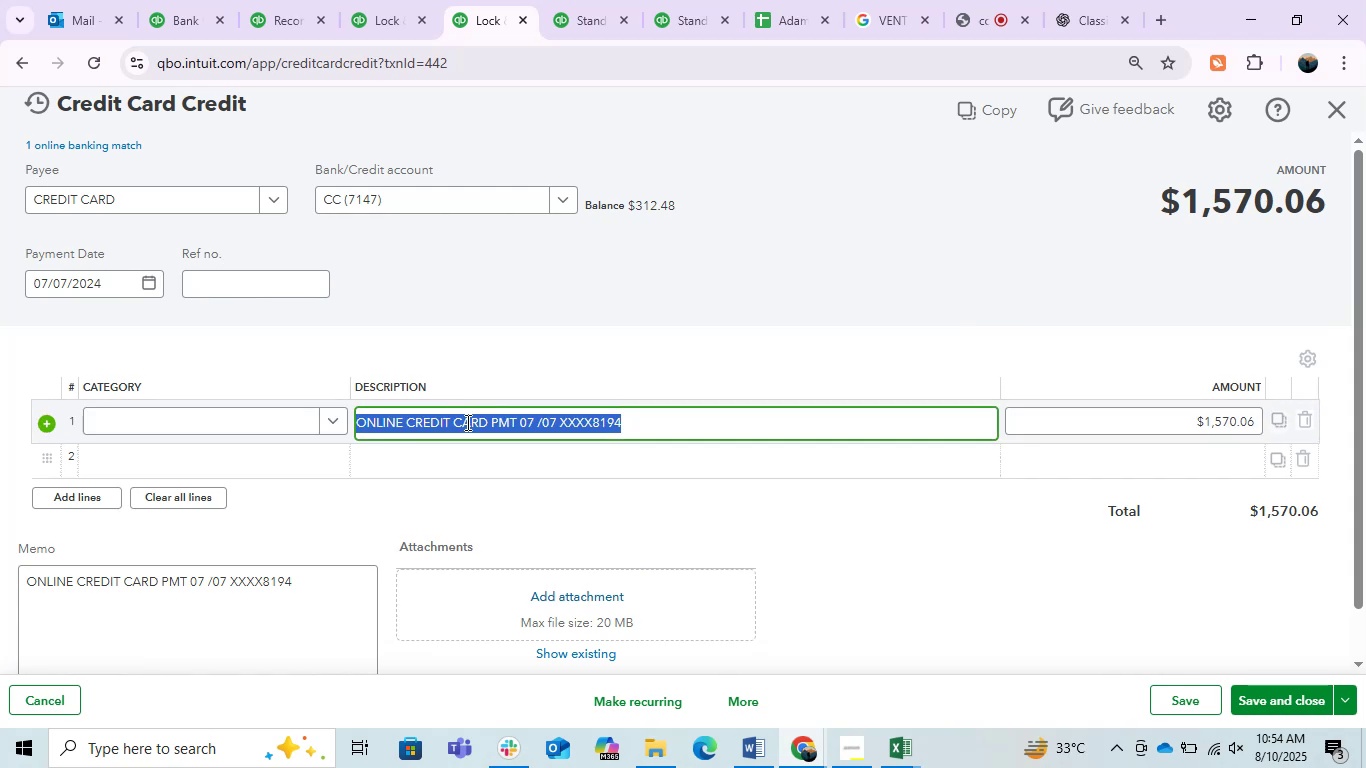 
left_click([466, 422])
 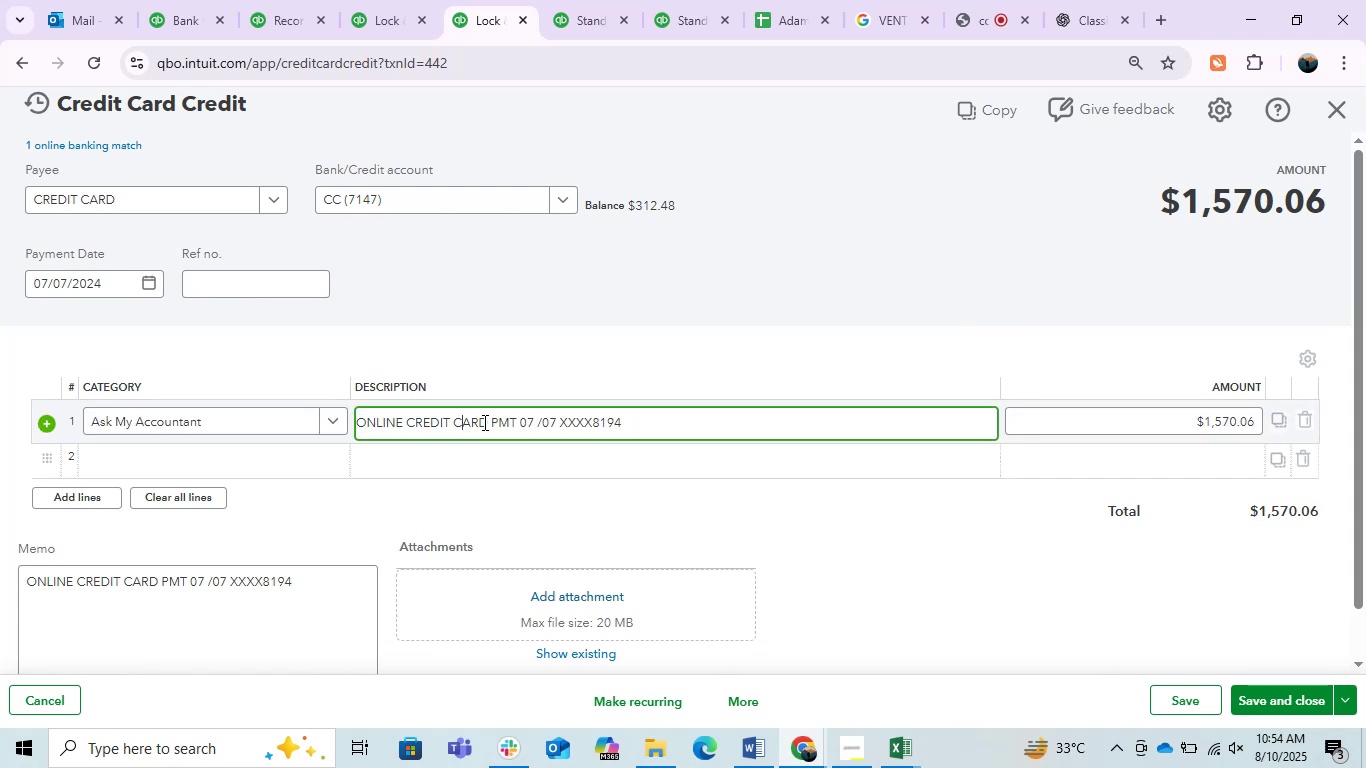 
left_click_drag(start_coordinate=[483, 422], to_coordinate=[403, 427])
 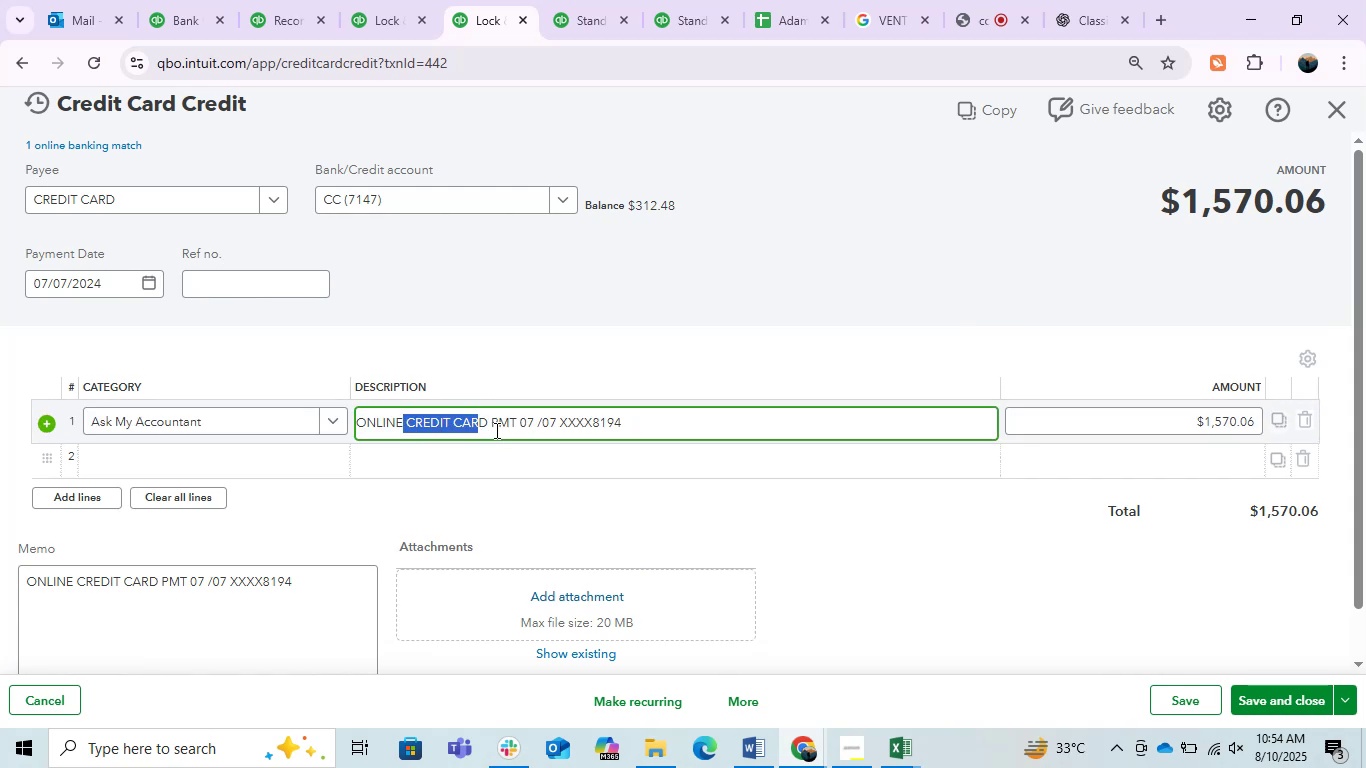 
left_click([483, 425])
 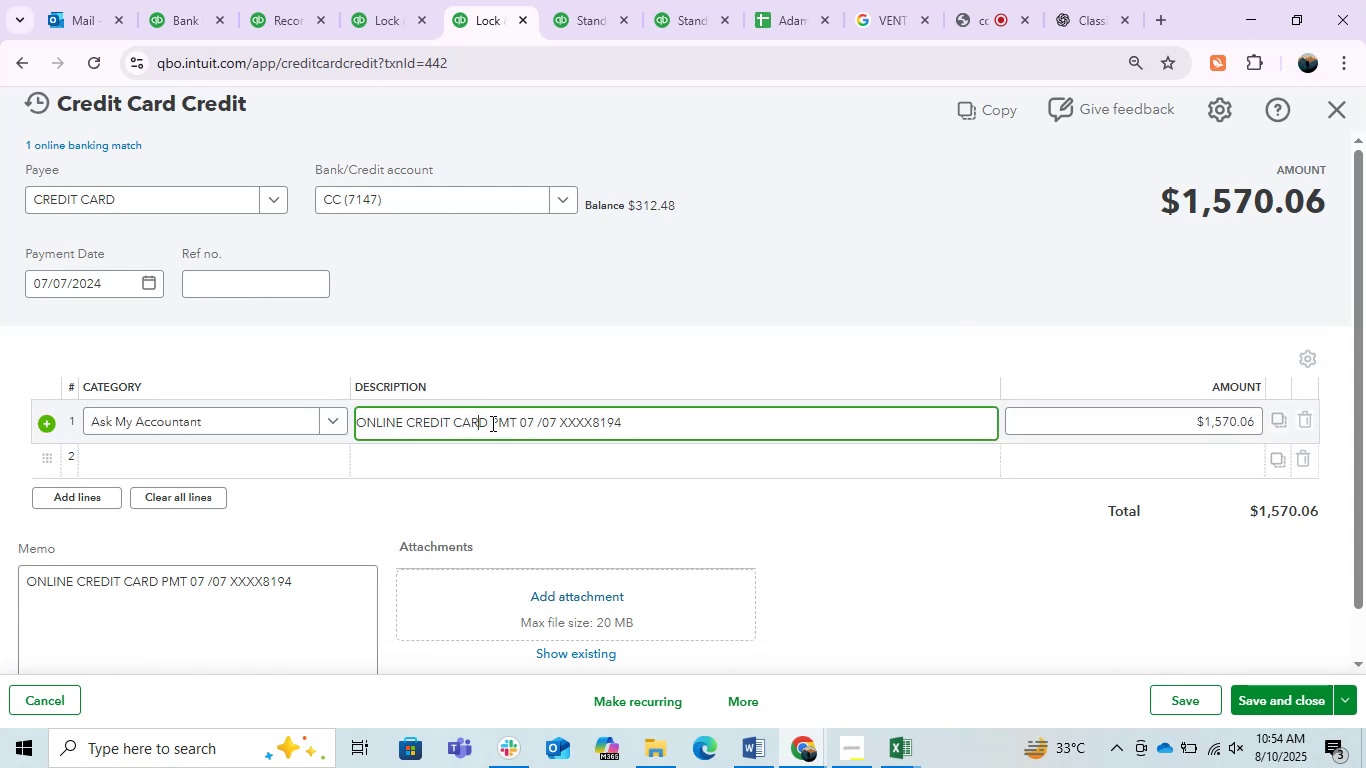 
left_click_drag(start_coordinate=[490, 423], to_coordinate=[359, 414])
 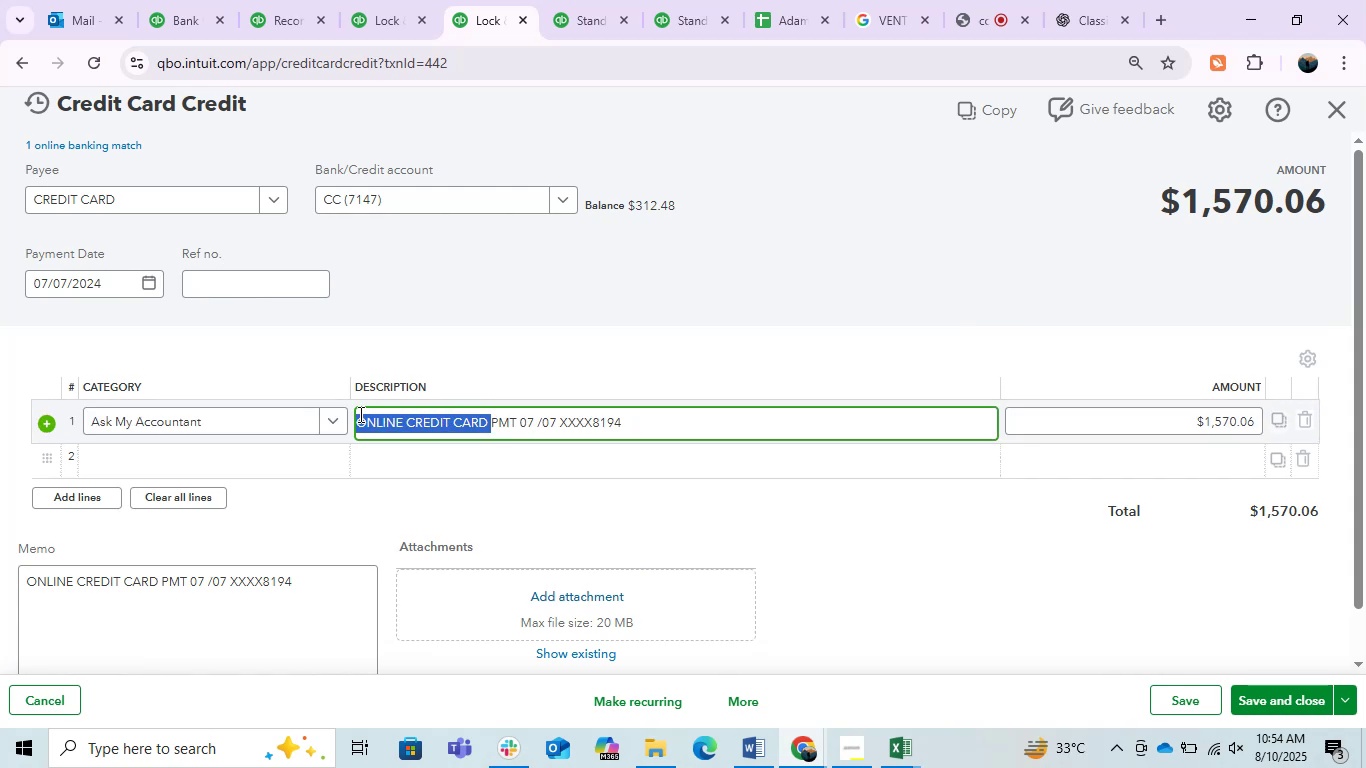 
key(Control+C)
 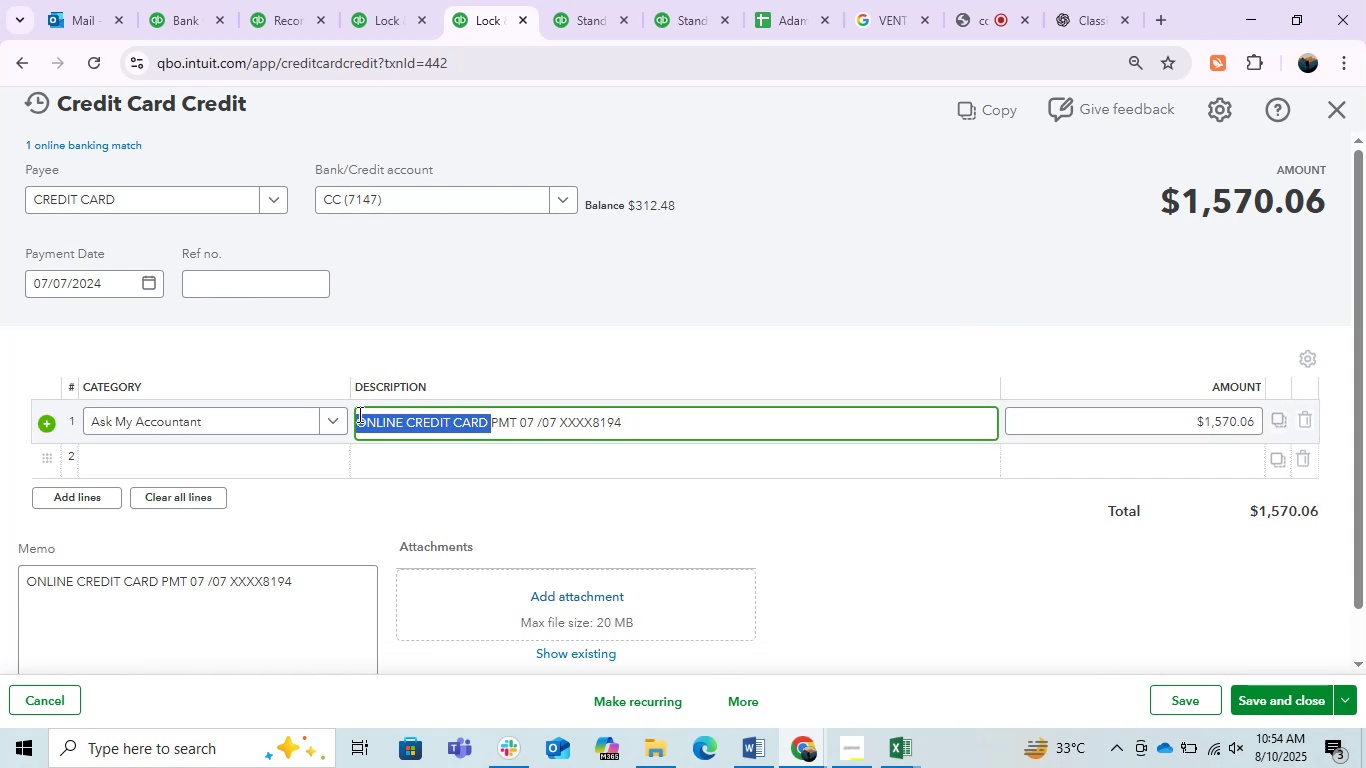 
key(Control+C)
 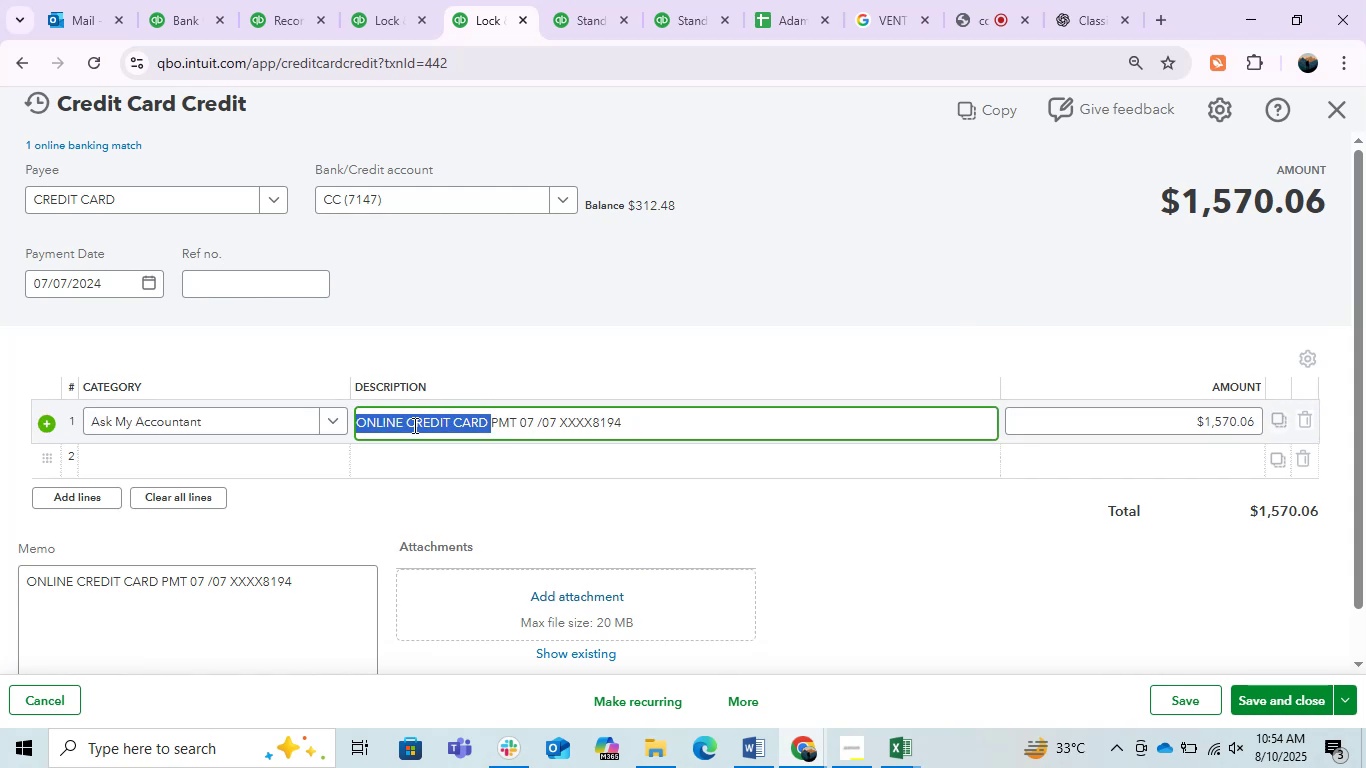 
key(Control+C)
 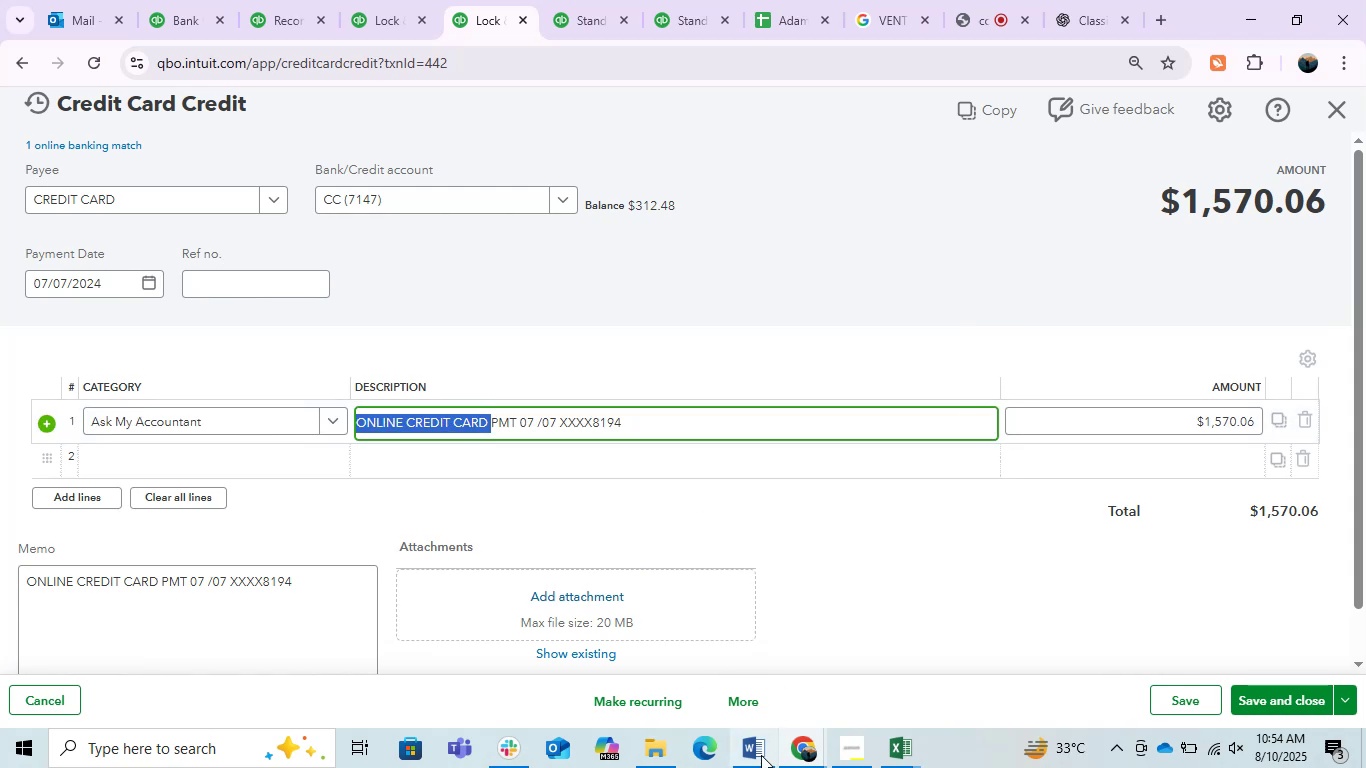 
left_click([755, 755])
 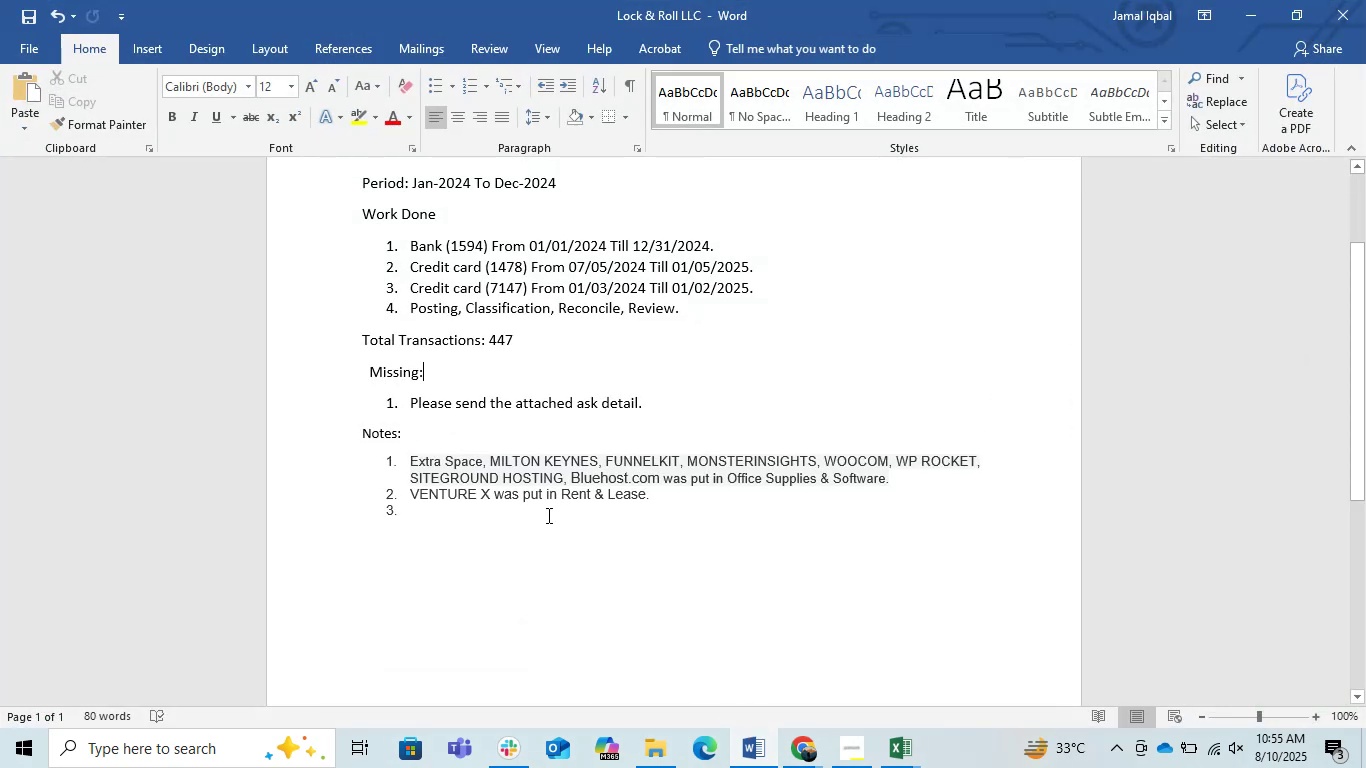 
left_click([488, 528])
 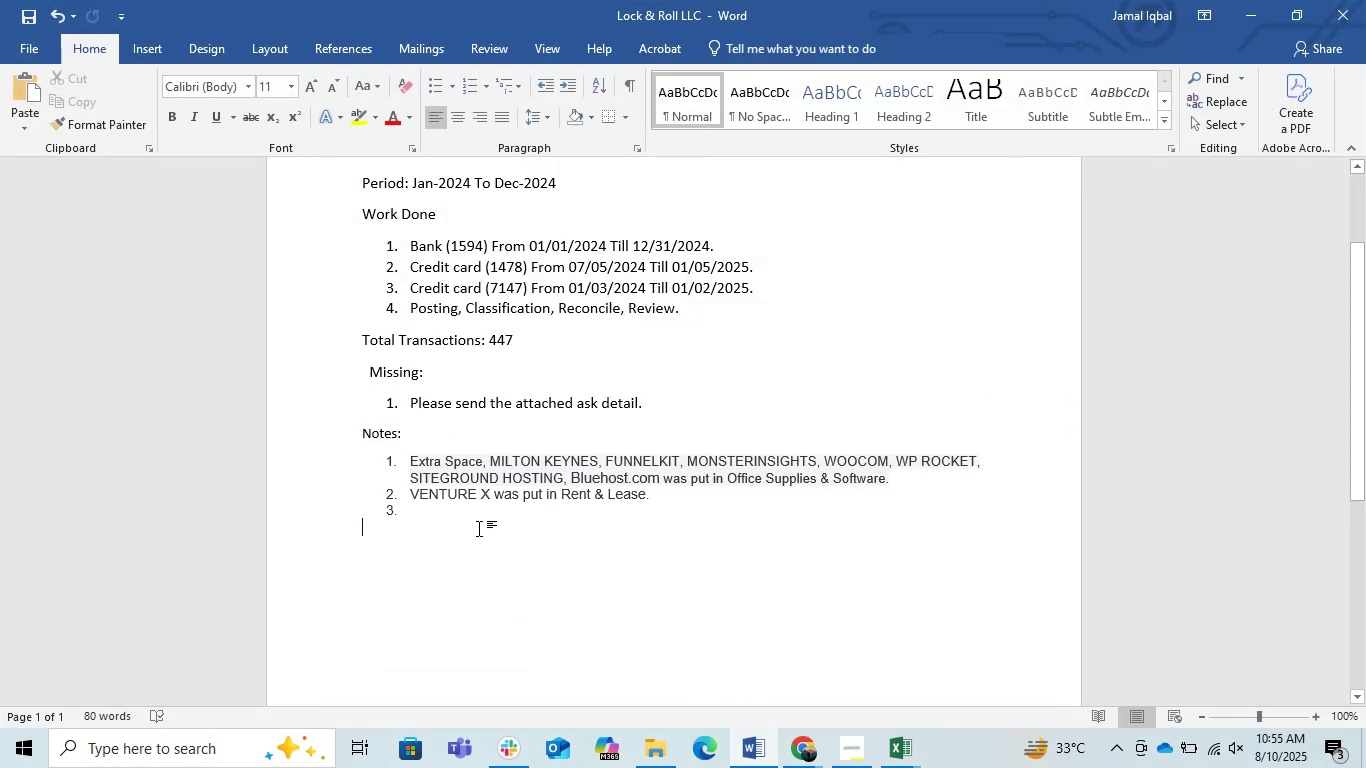 
left_click([477, 527])
 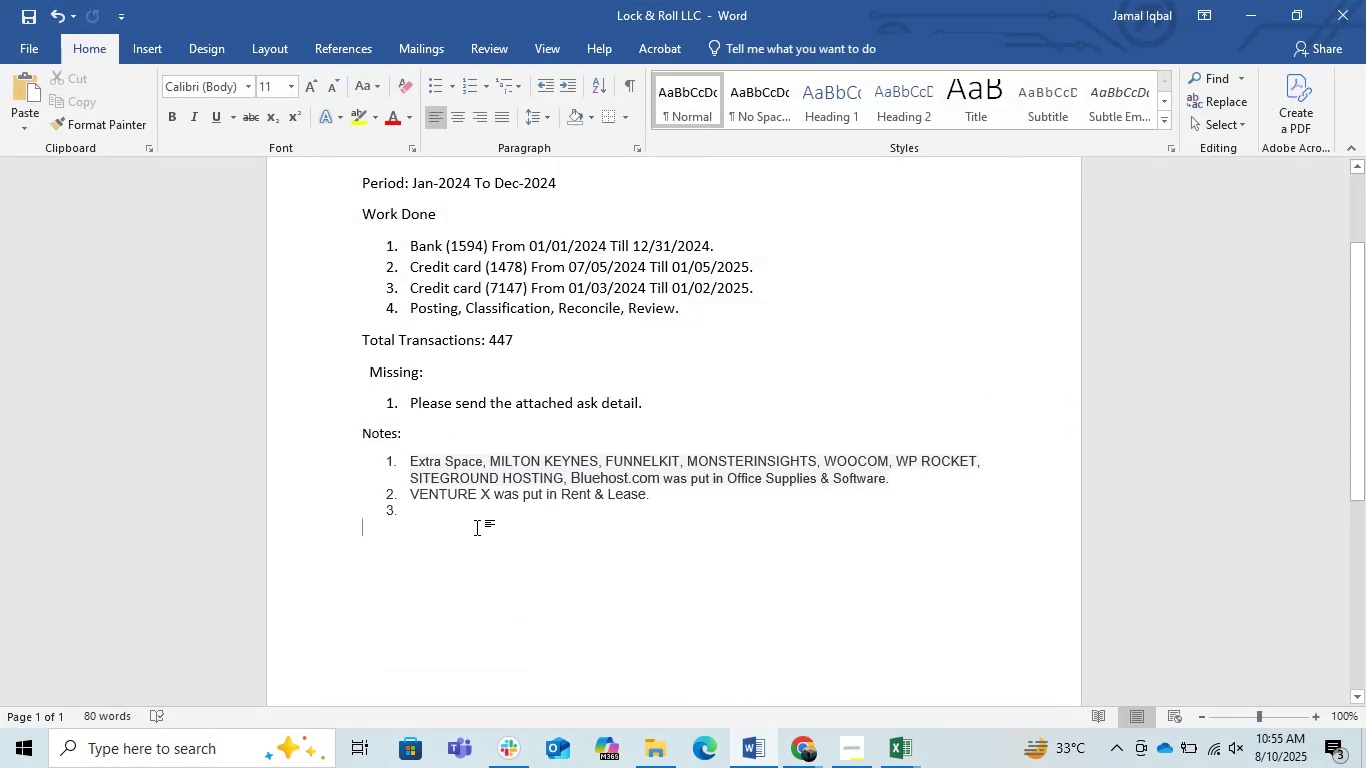 
key(Control+V)
 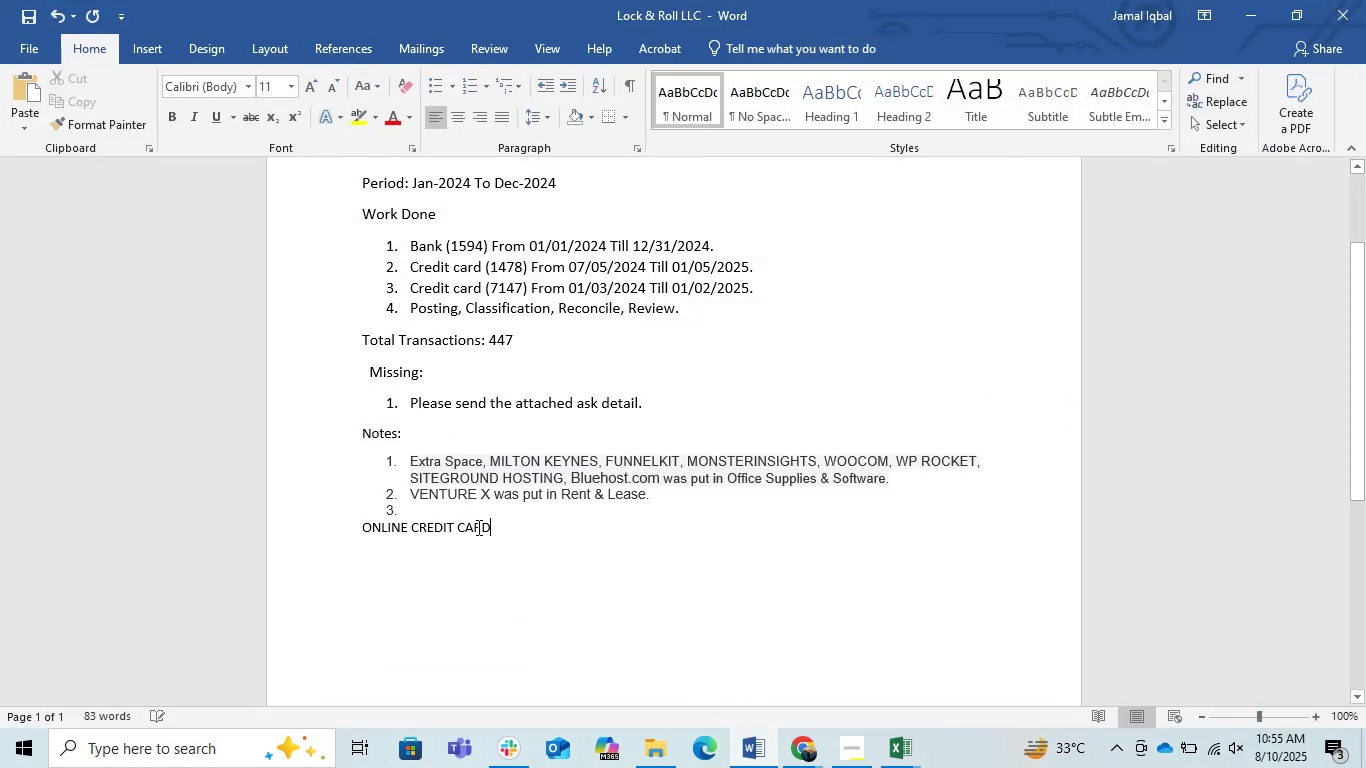 
key(Control+Z)
 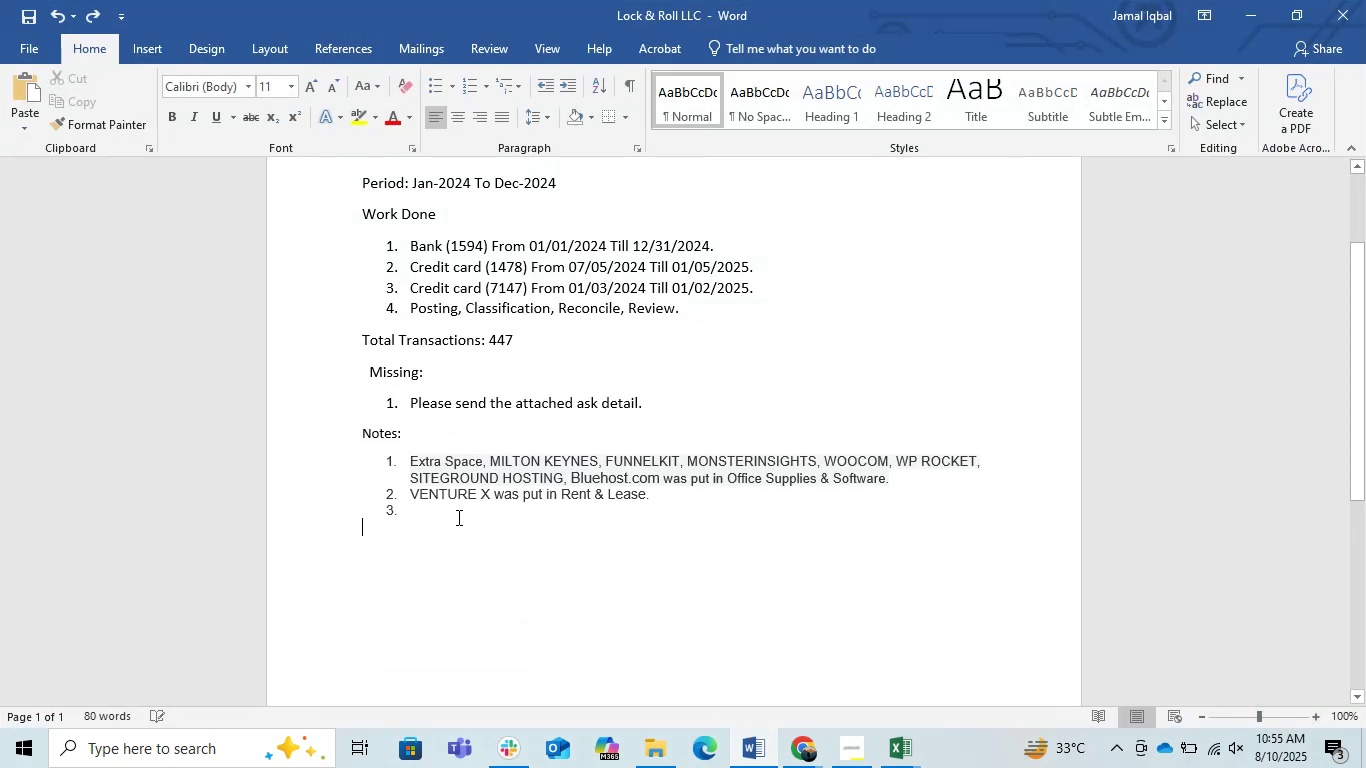 
left_click([449, 513])
 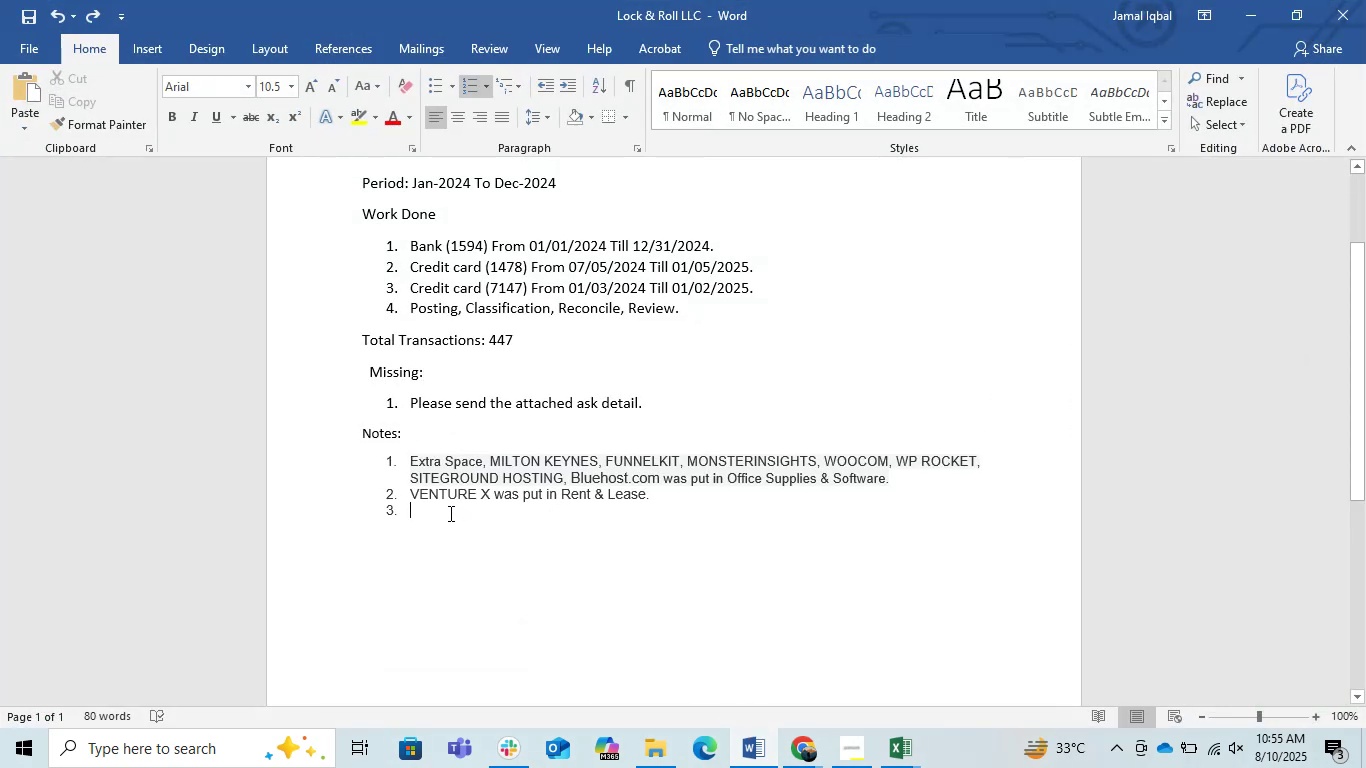 
key(Control+C)
 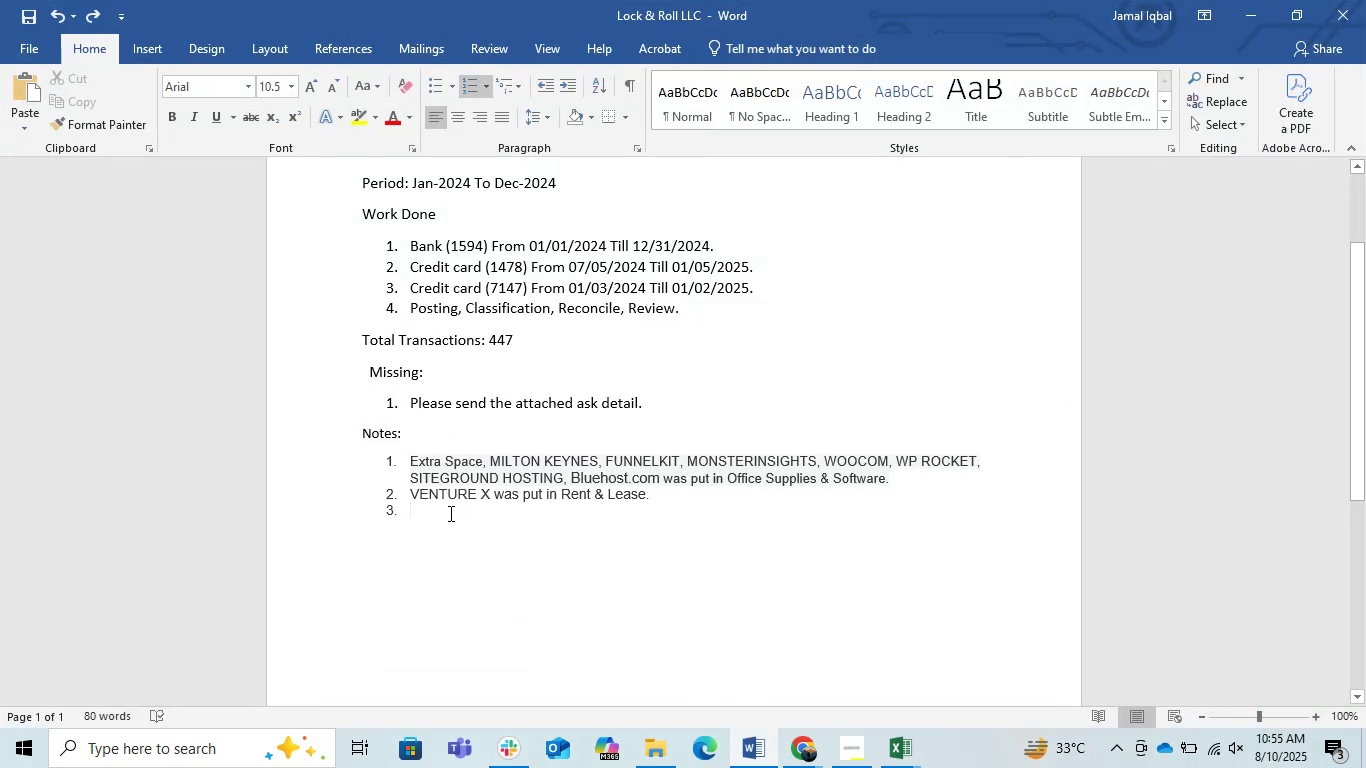 
key(Control+V)
 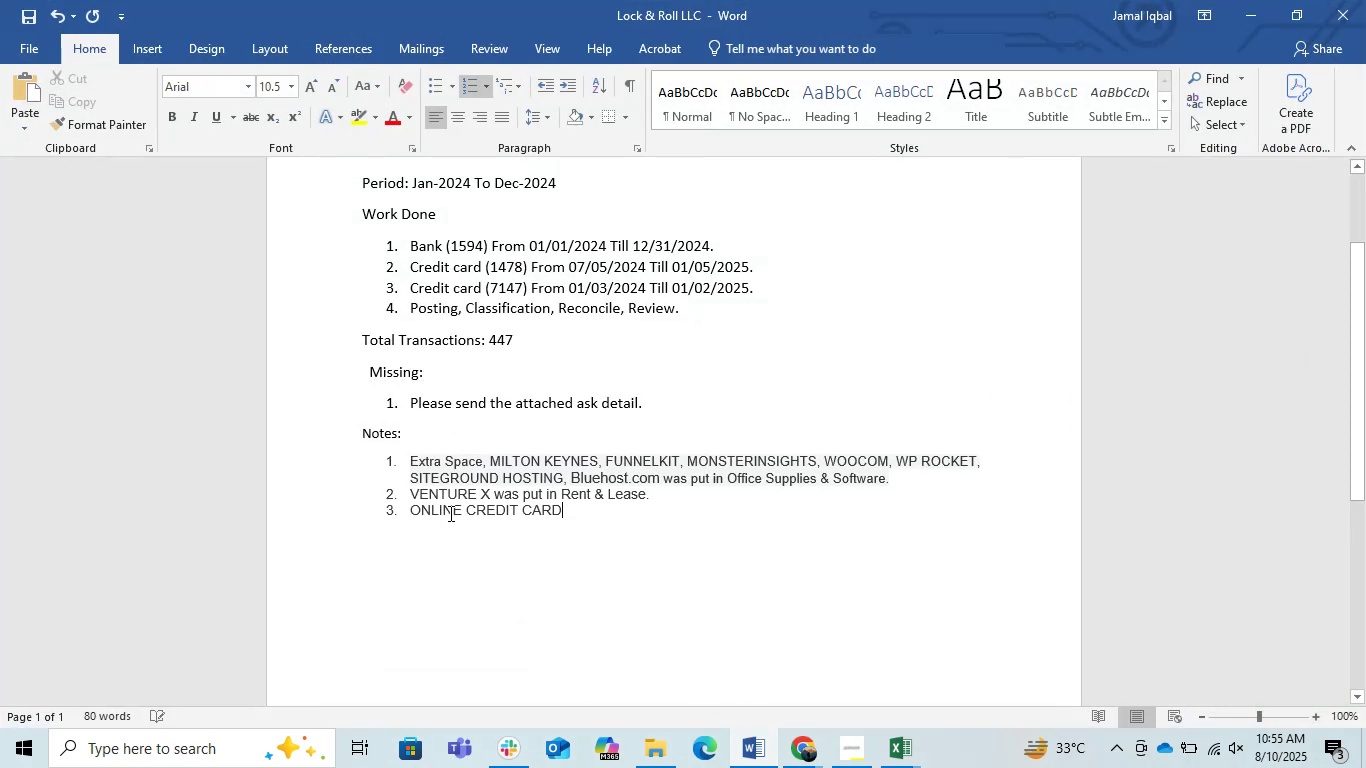 
type( was  put in )
 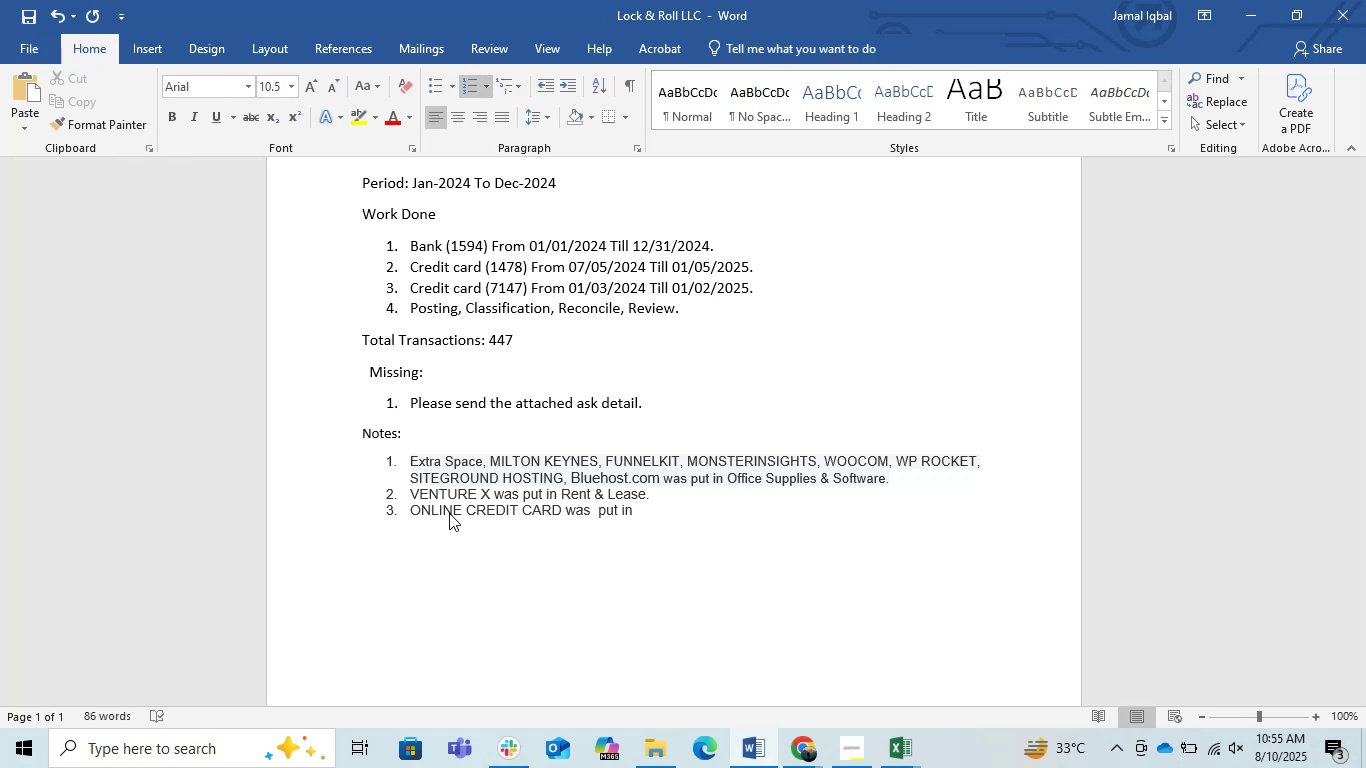 
key(ArrowLeft)
 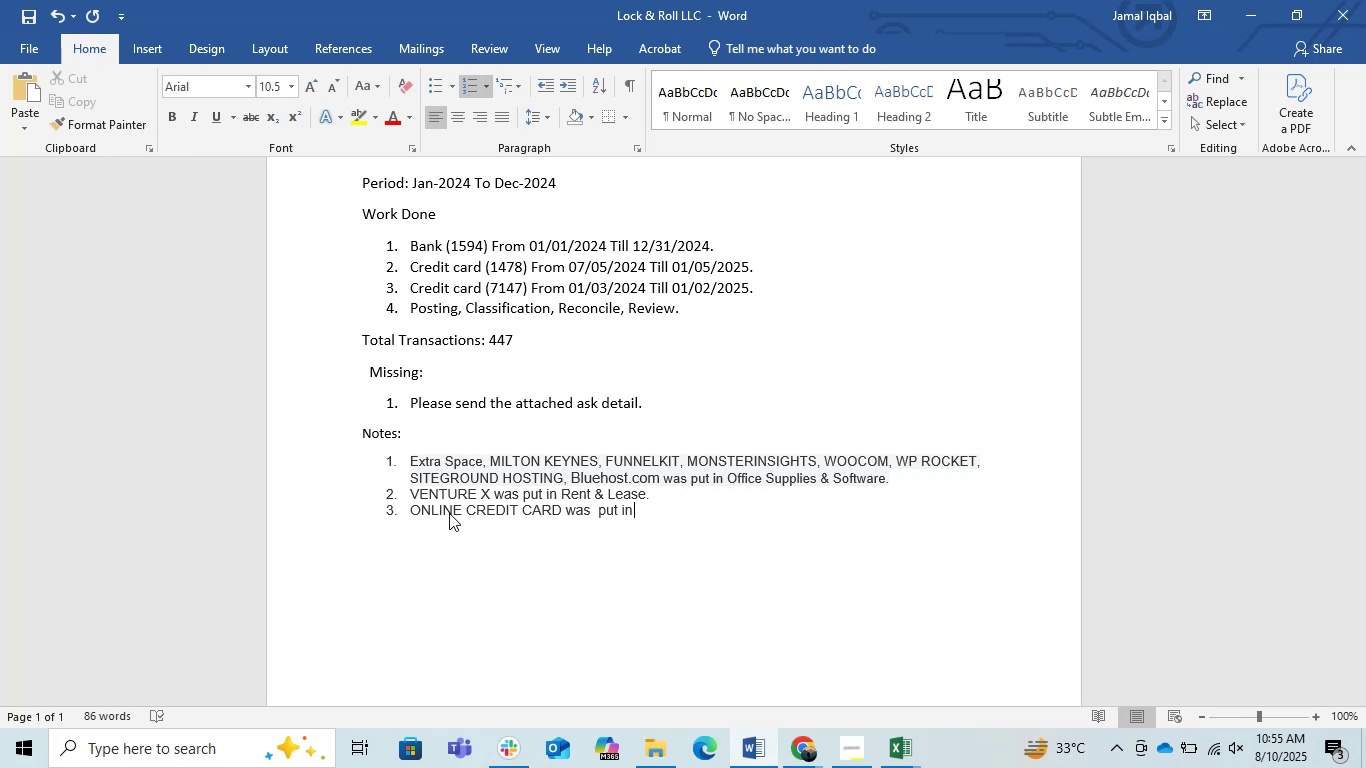 
key(ArrowLeft)
 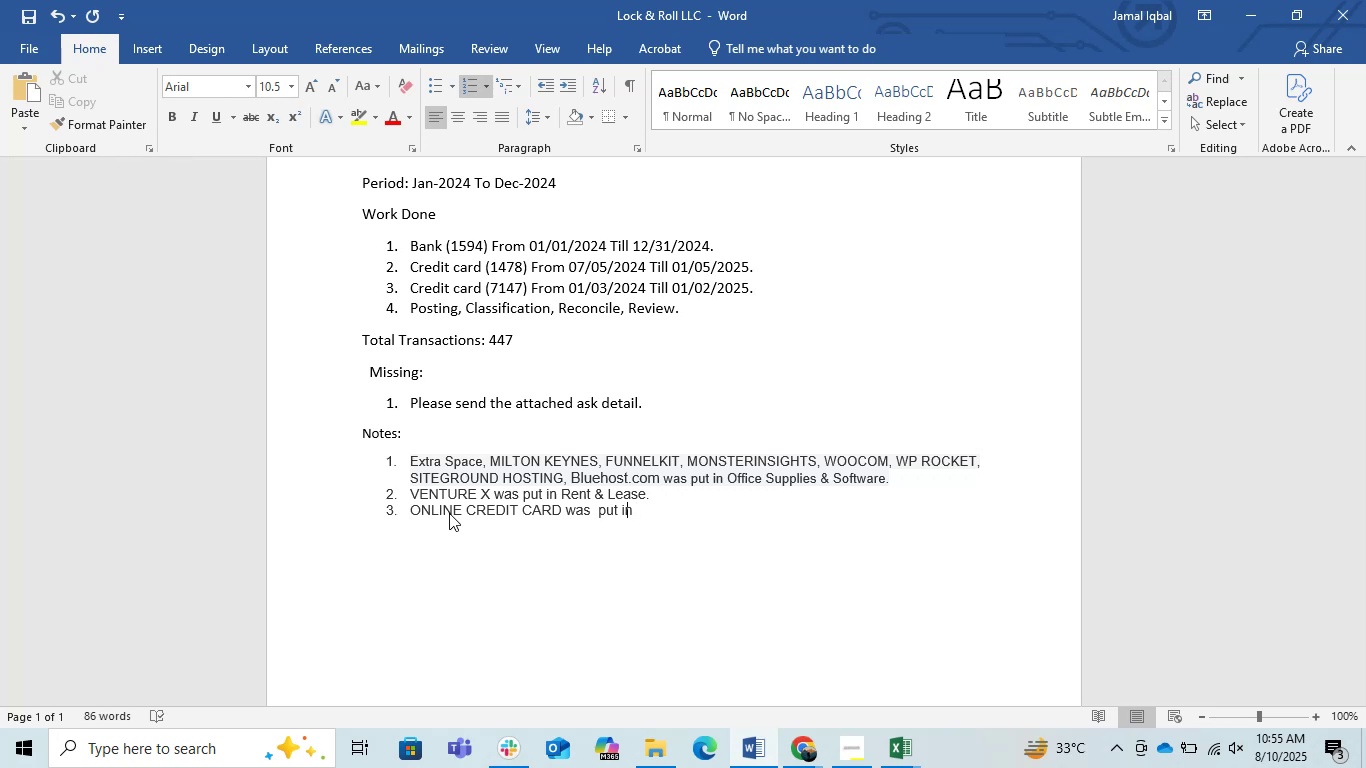 
key(ArrowLeft)
 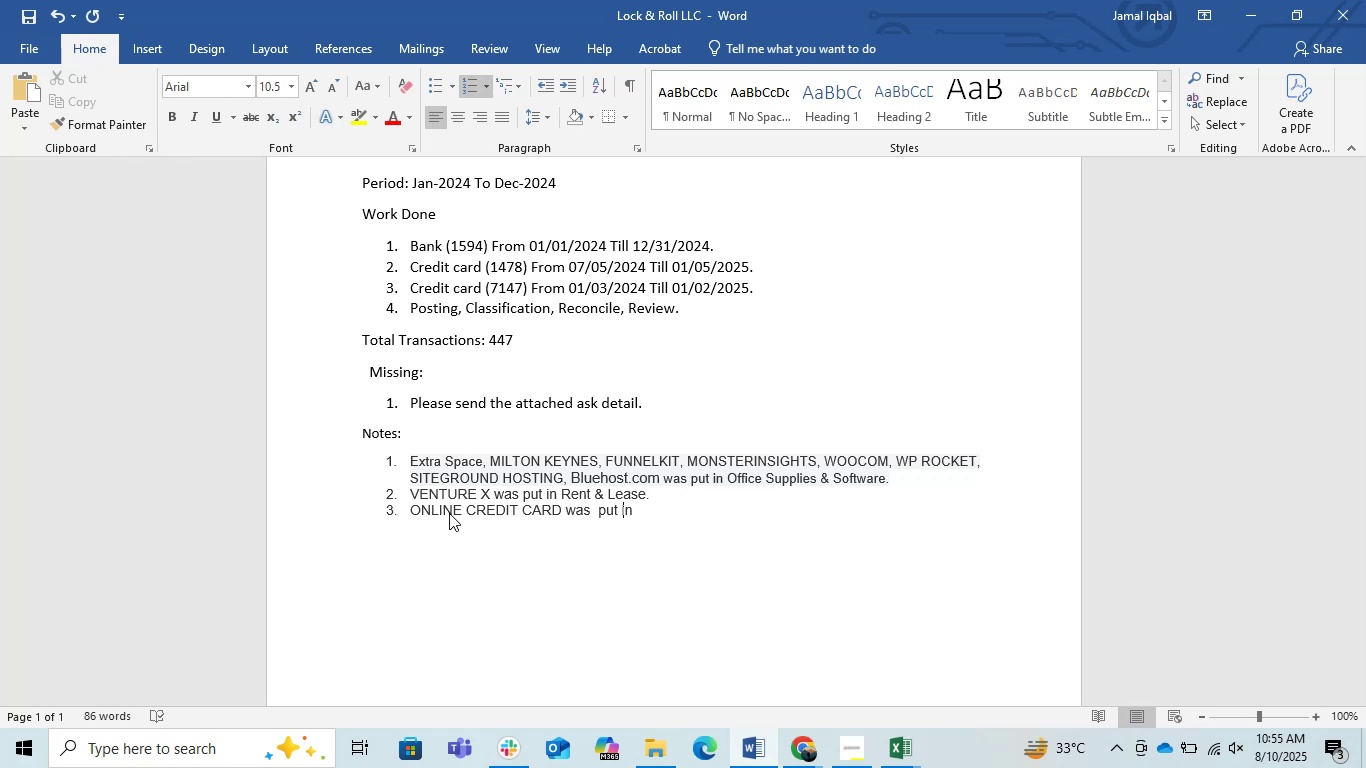 
key(ArrowLeft)
 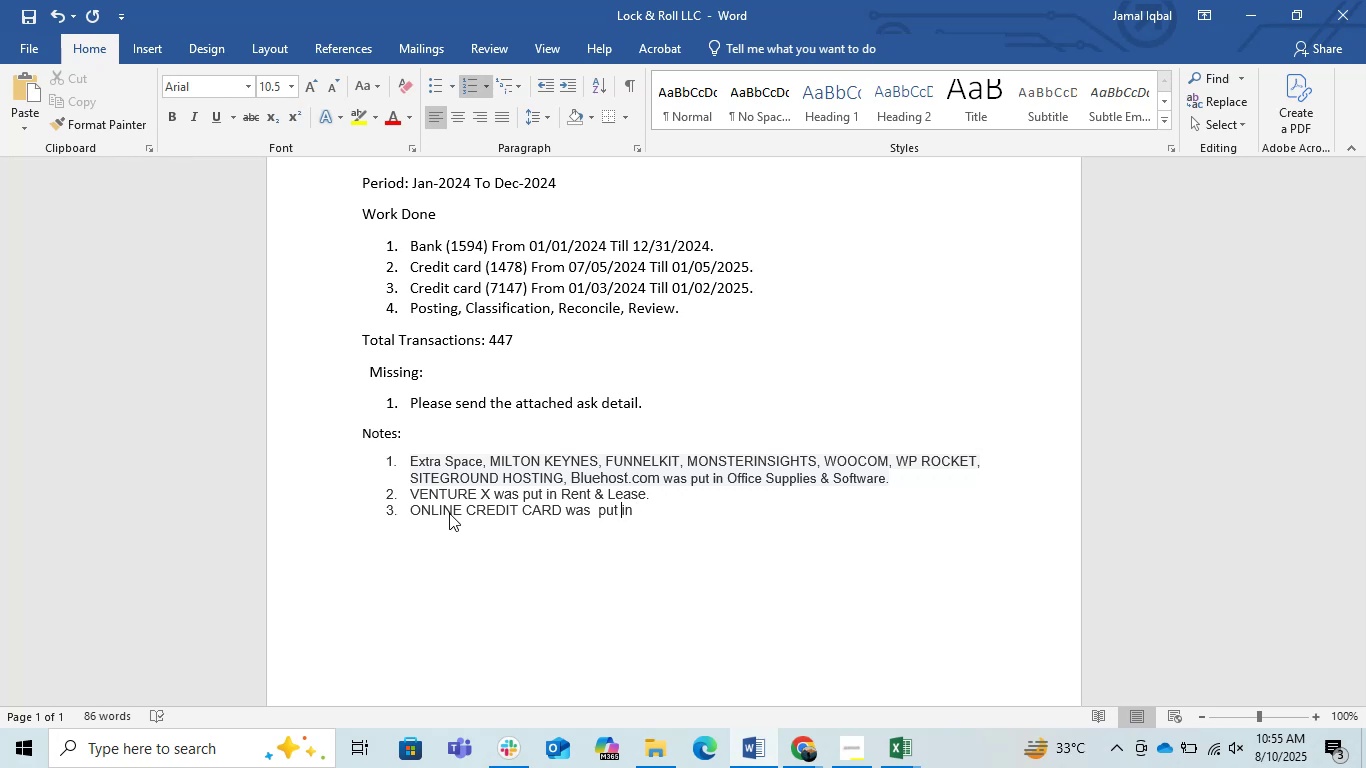 
key(ArrowLeft)
 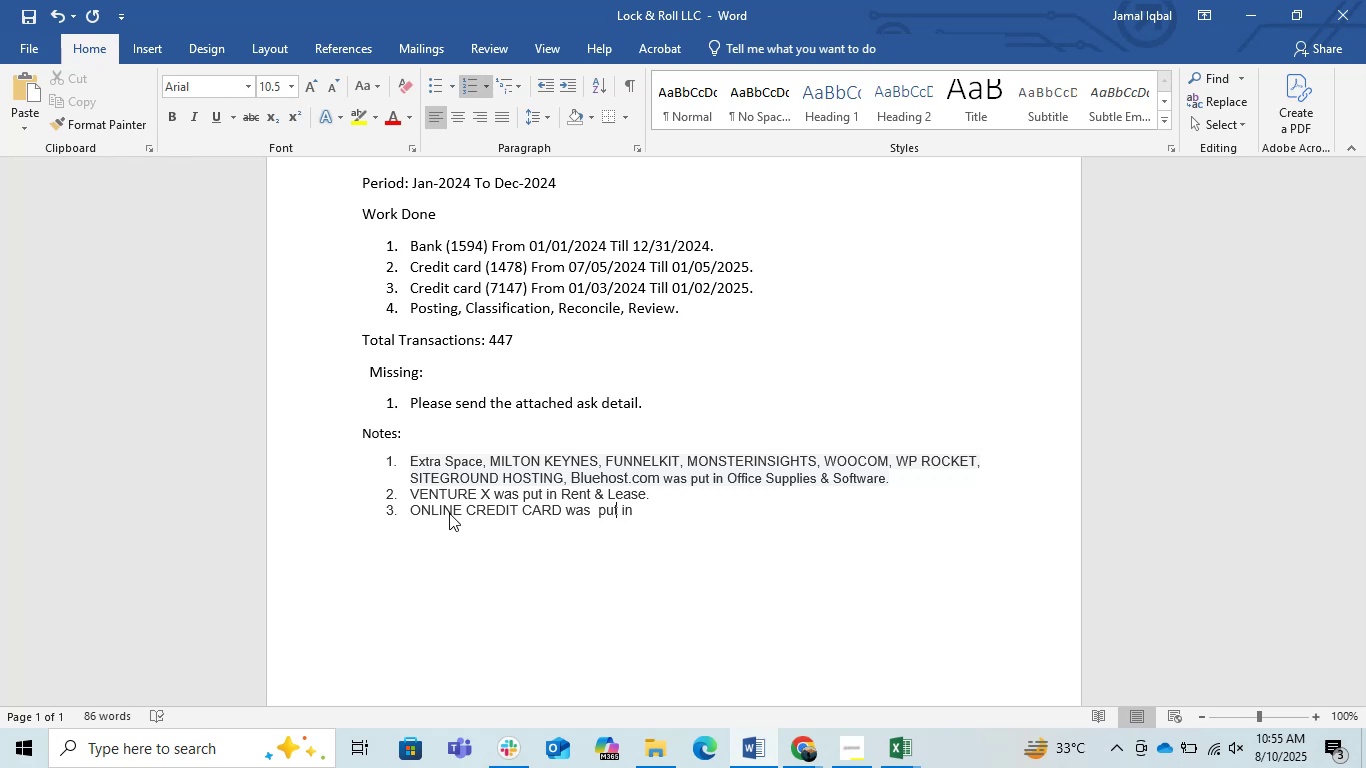 
key(ArrowLeft)
 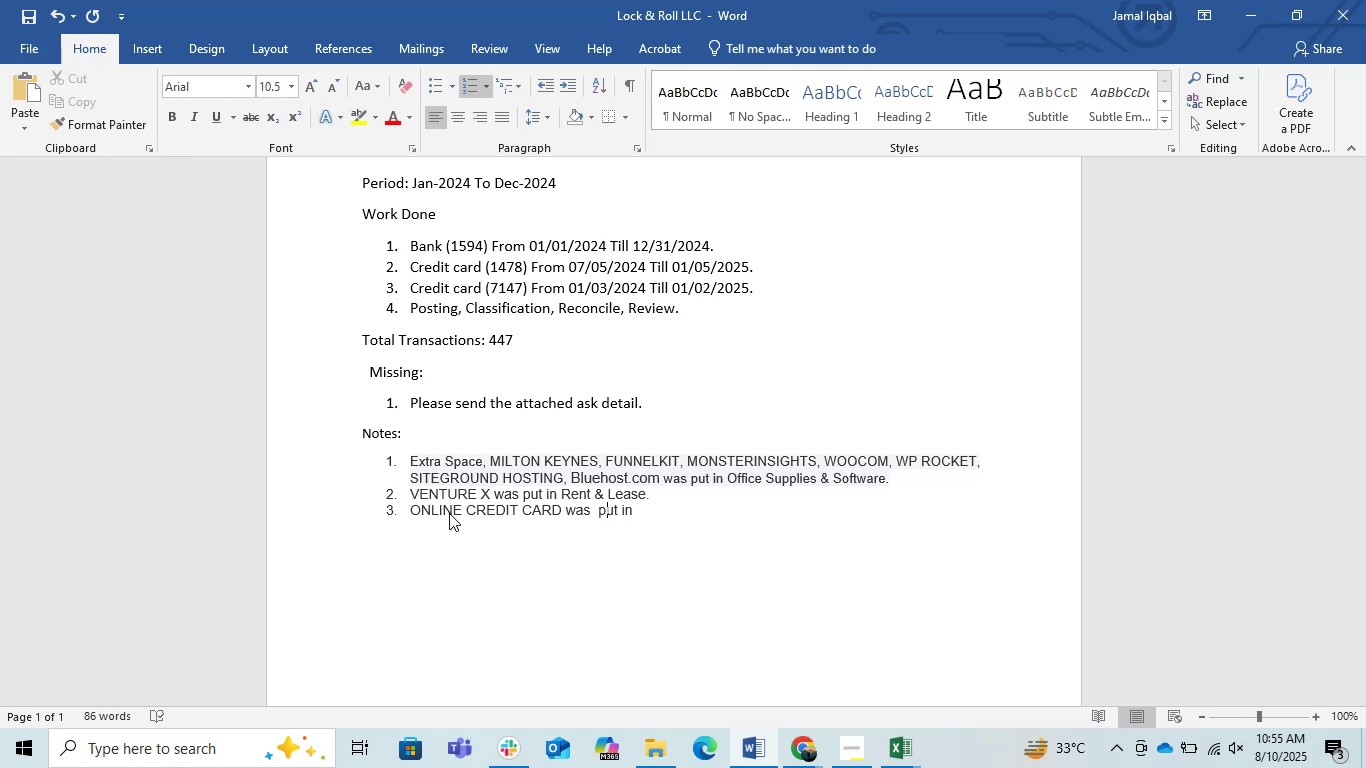 
key(ArrowLeft)
 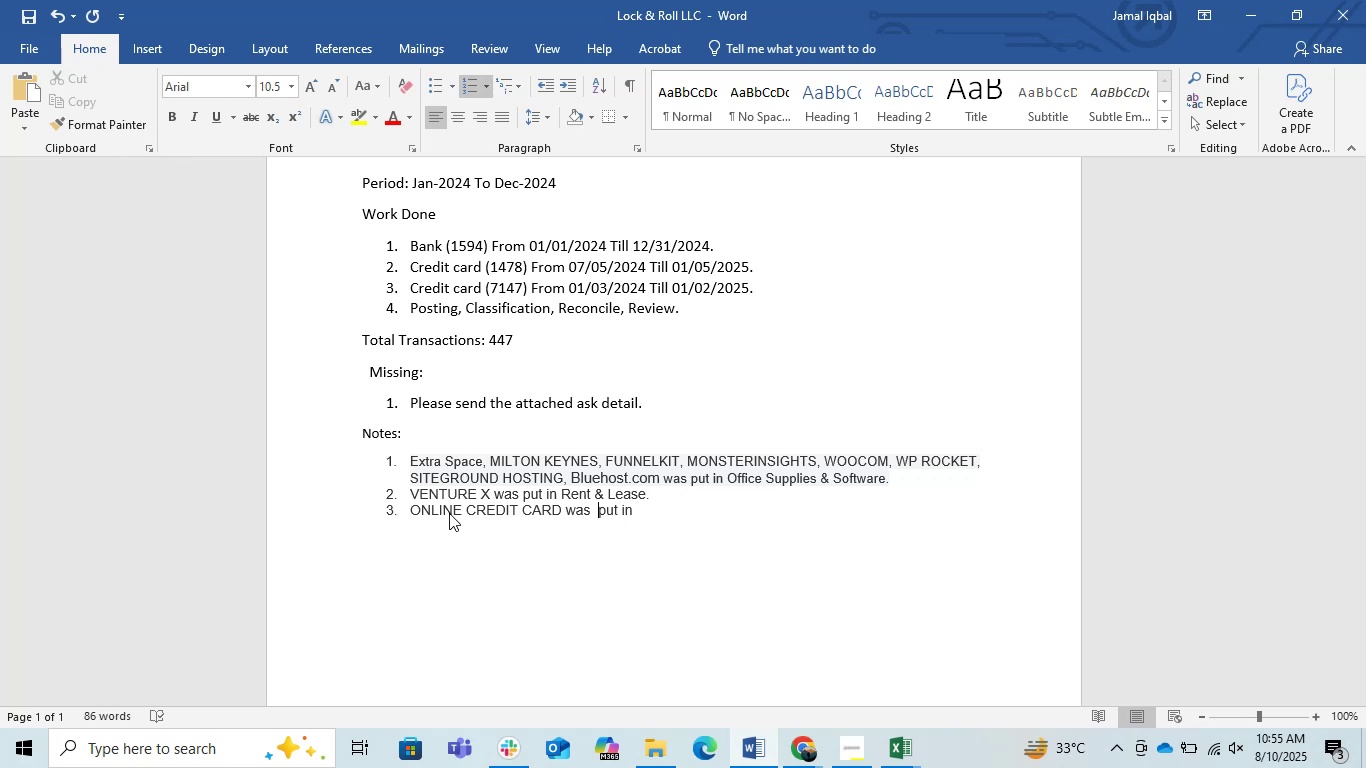 
key(Backspace)
 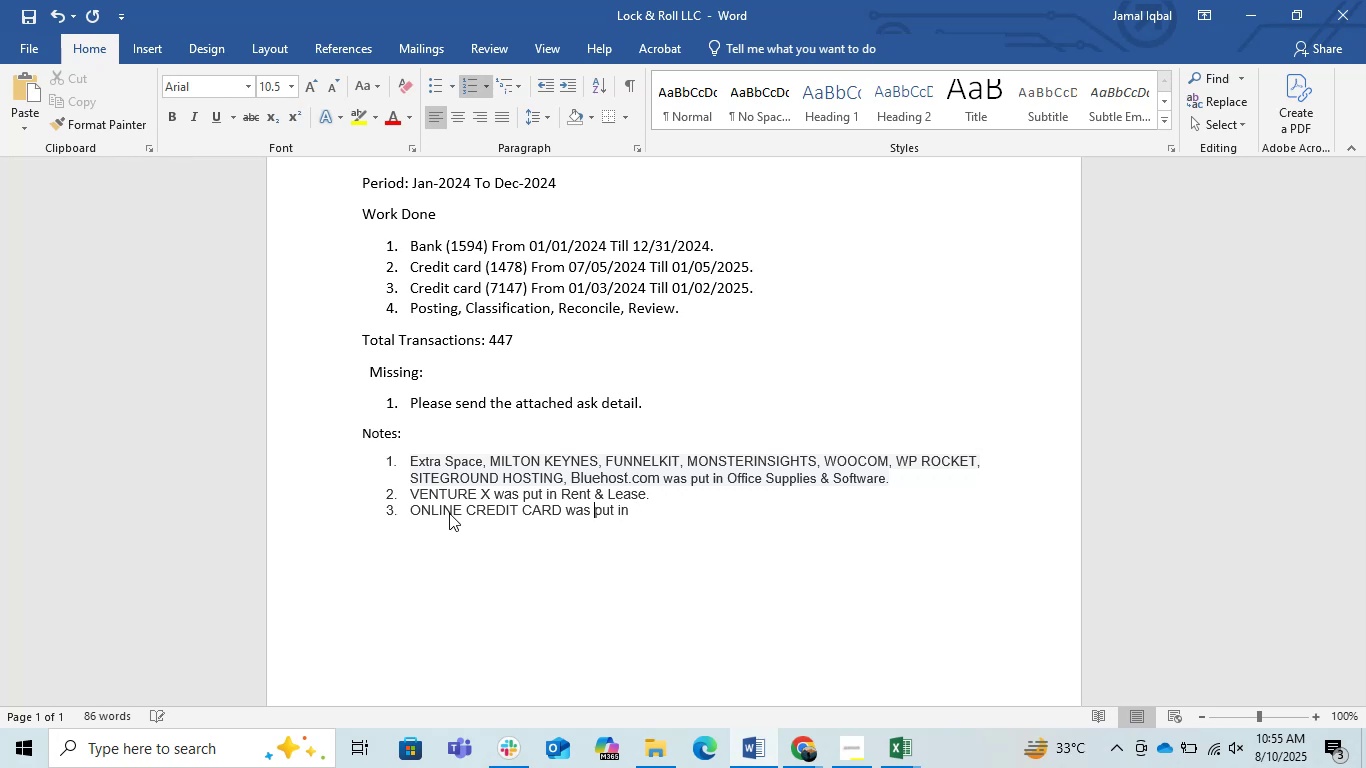 
key(ArrowRight)
 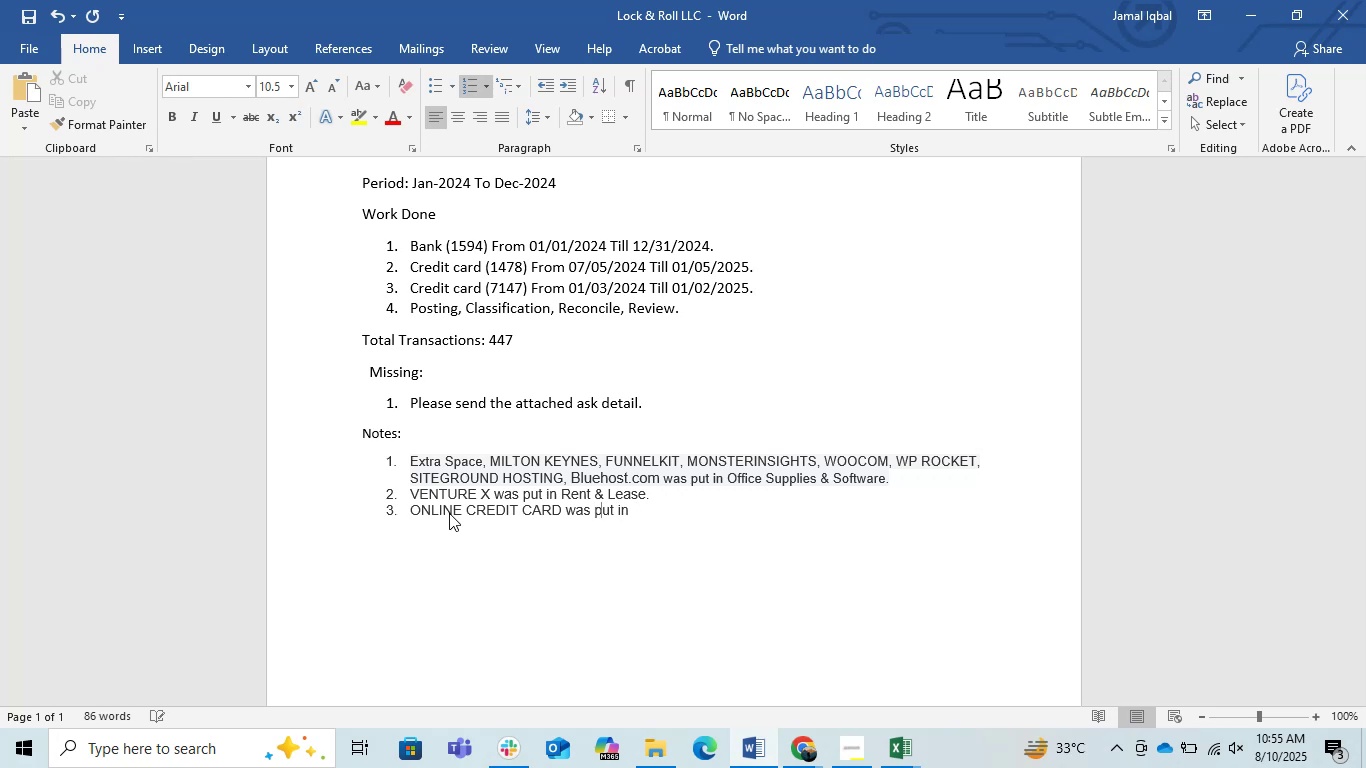 
key(ArrowRight)
 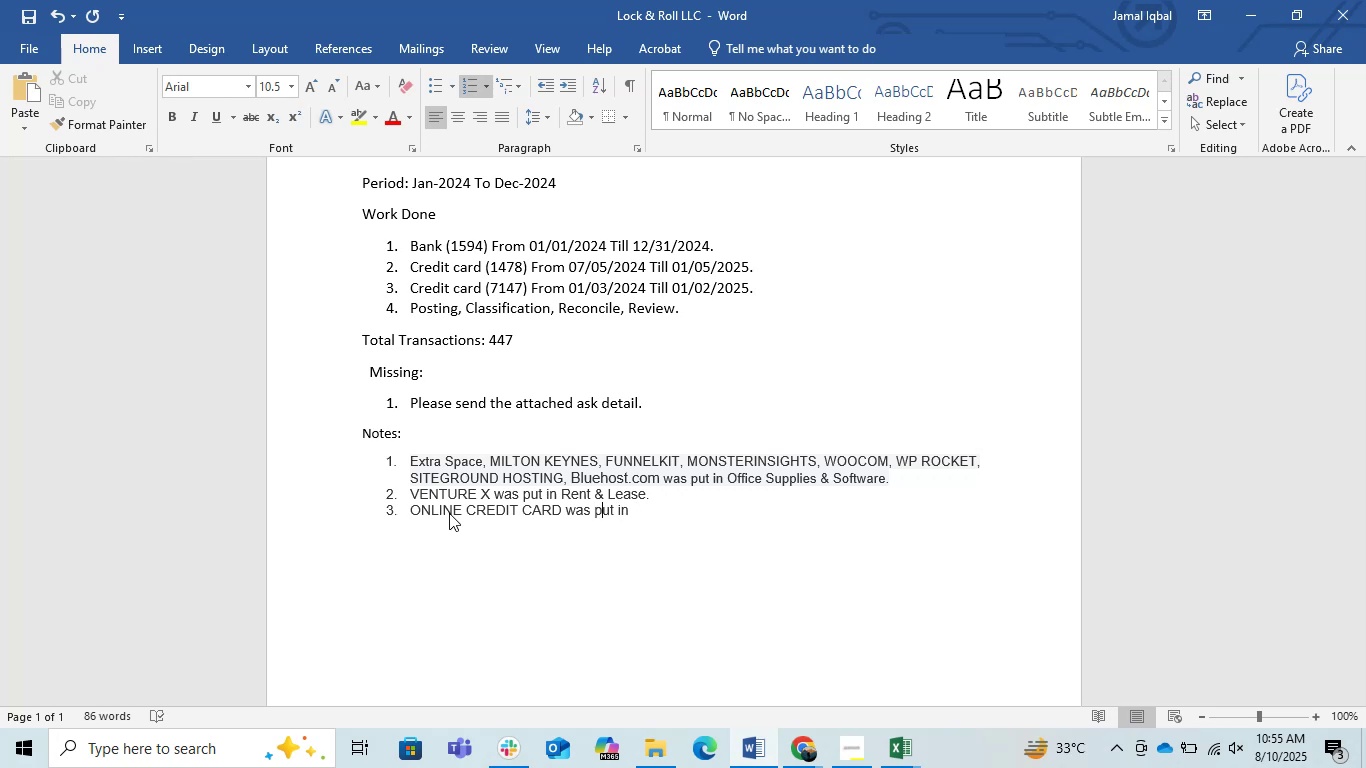 
key(ArrowRight)
 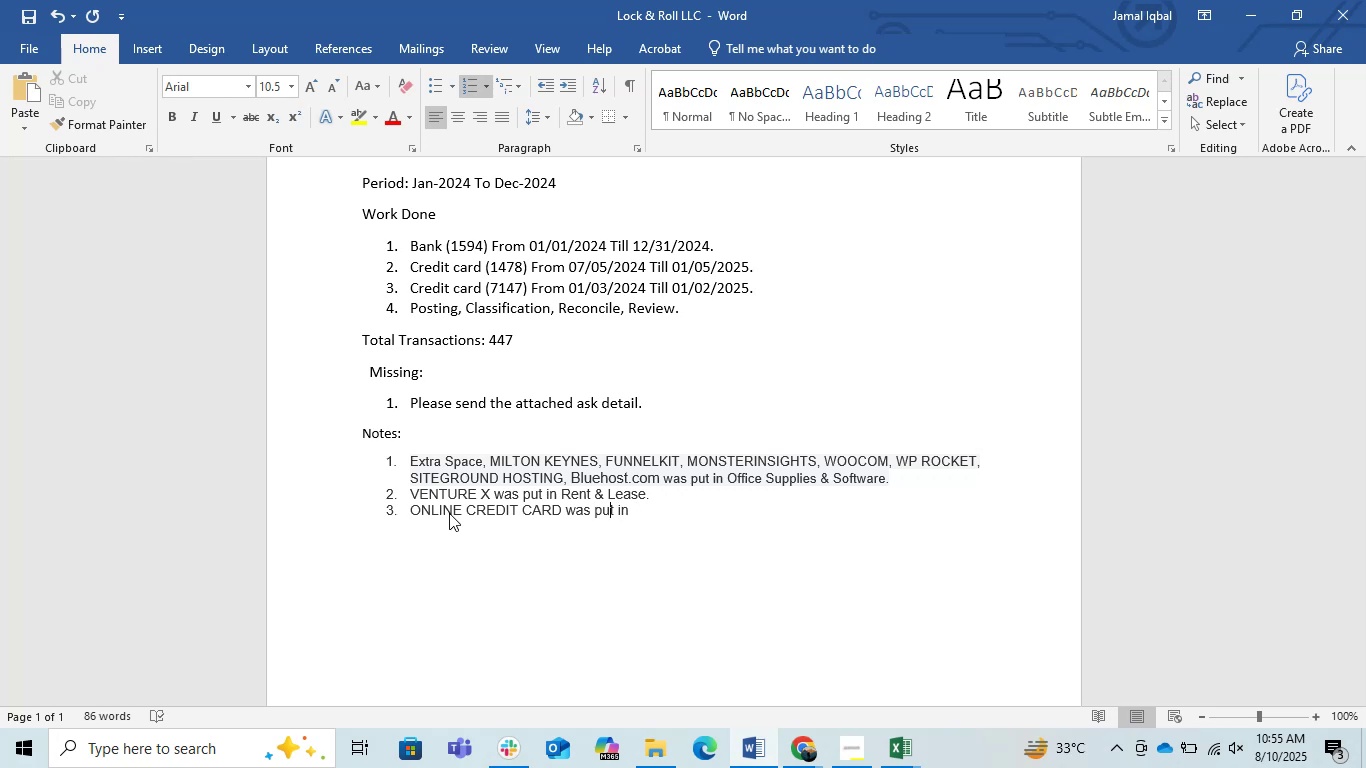 
key(ArrowRight)
 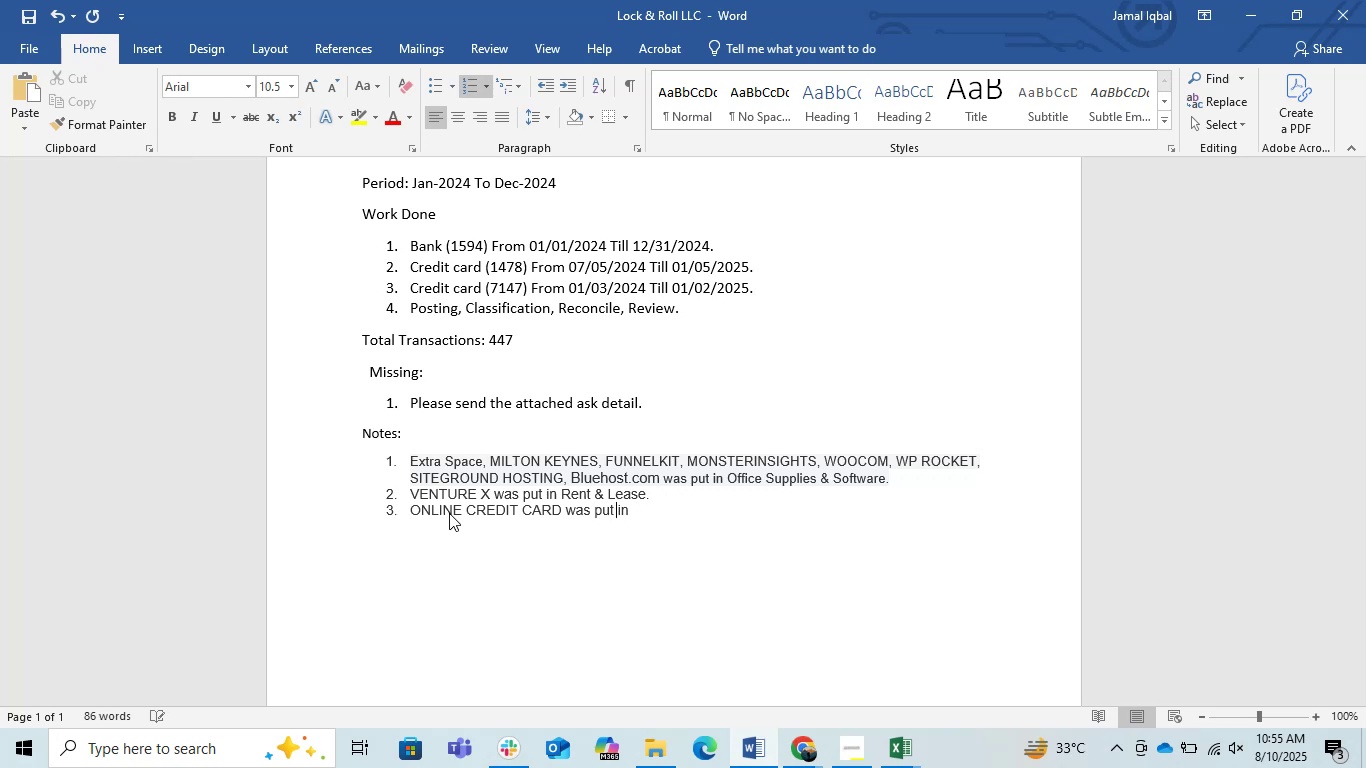 
key(ArrowRight)
 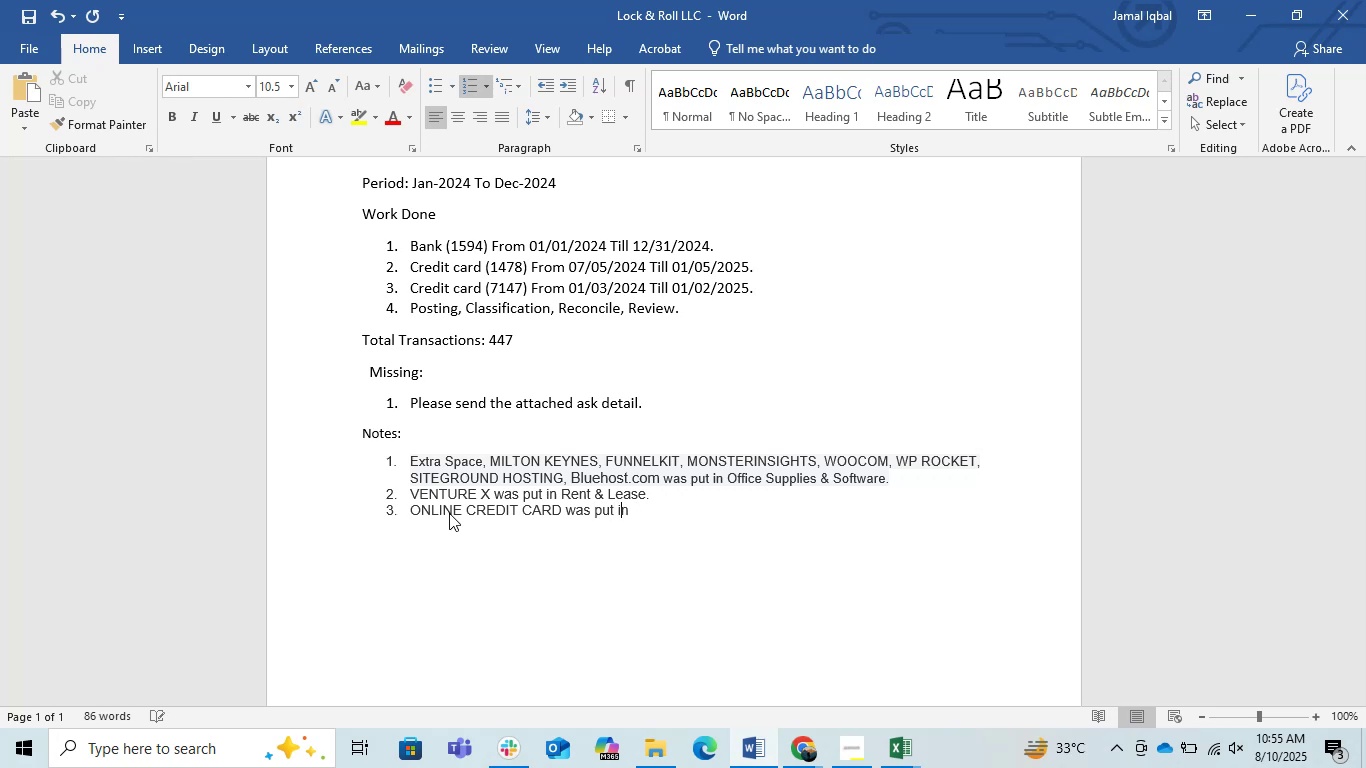 
key(ArrowRight)
 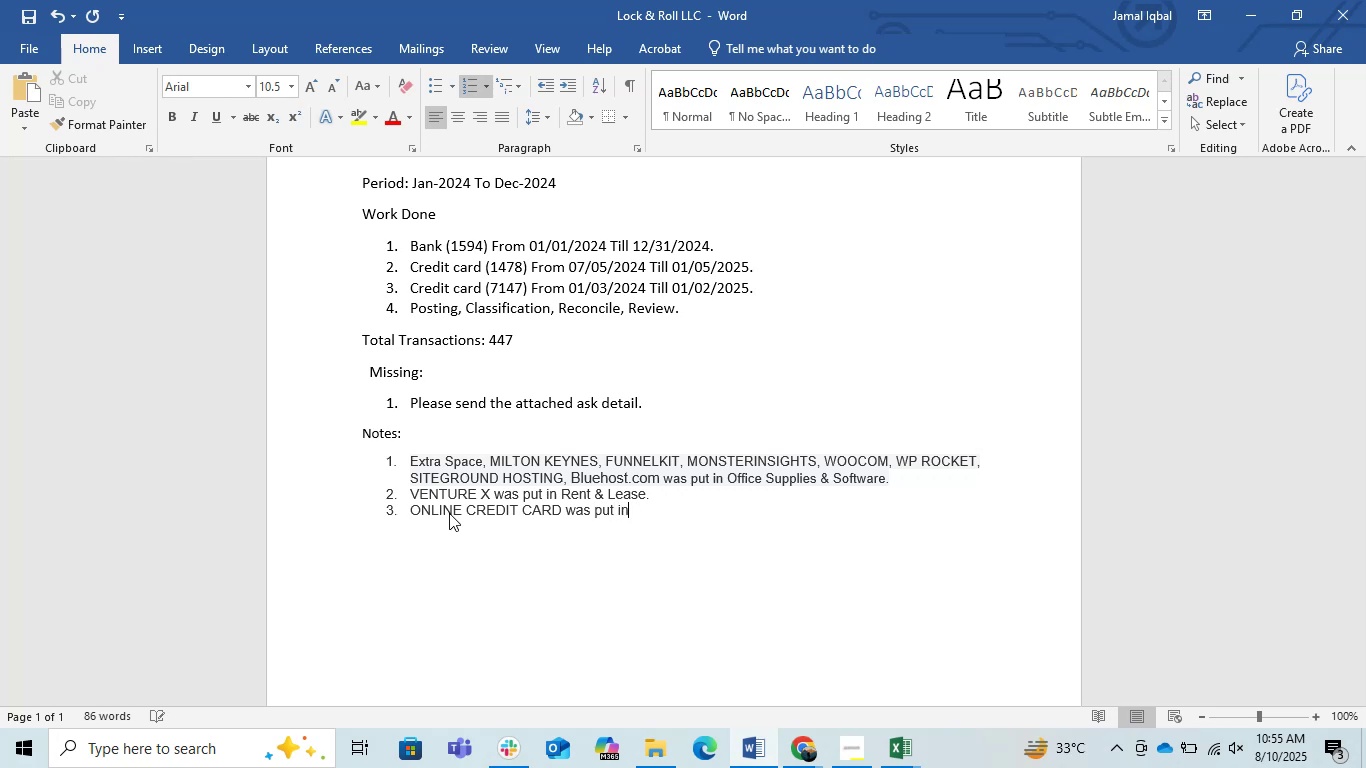 
type( Credit Card Payment )
key(Backspace)
type(.)
 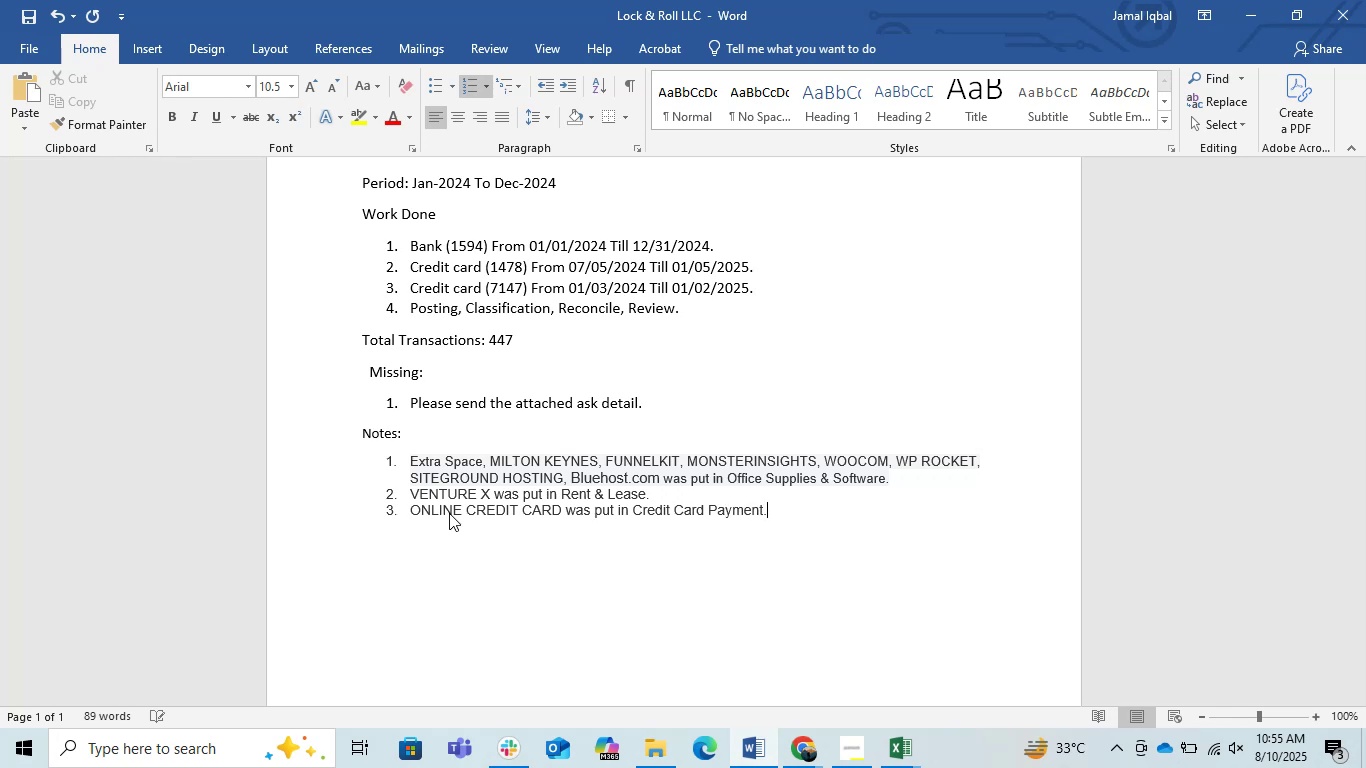 
 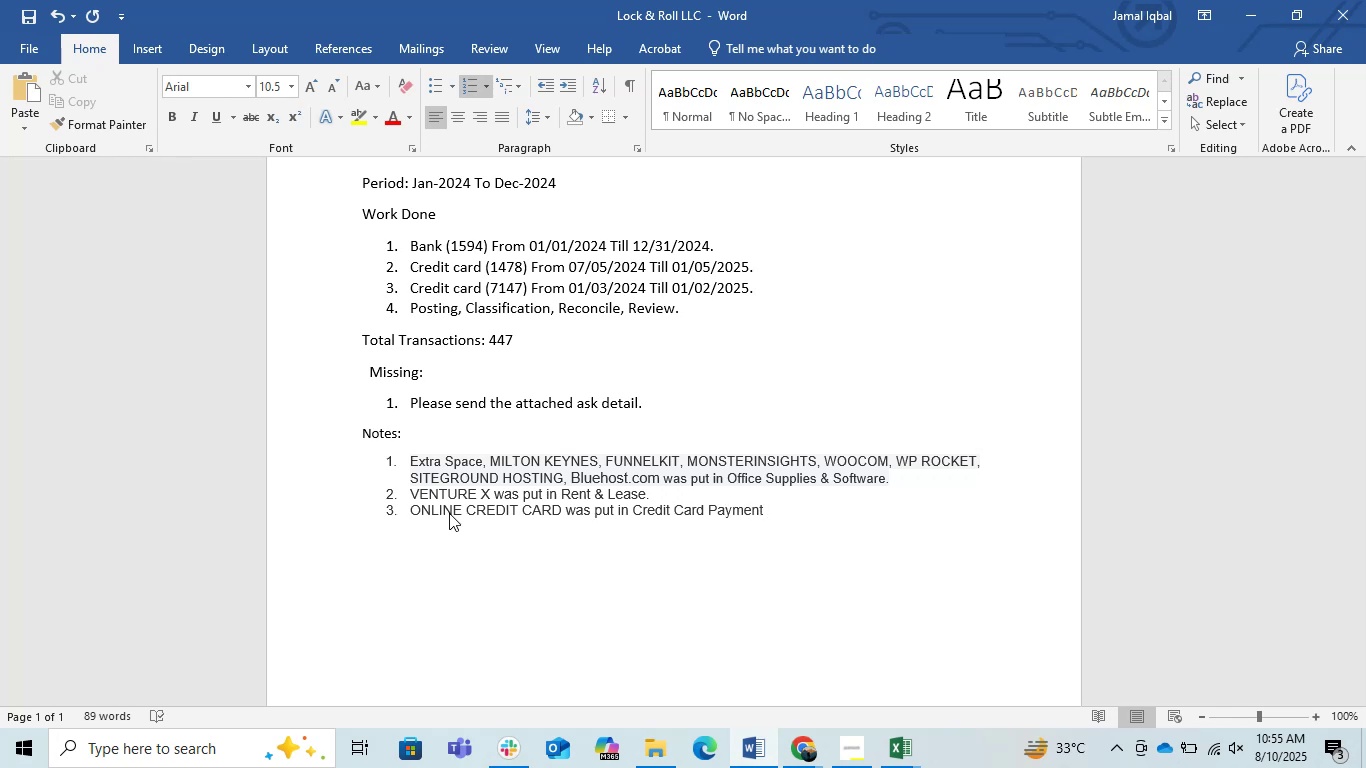 
key(Enter)
 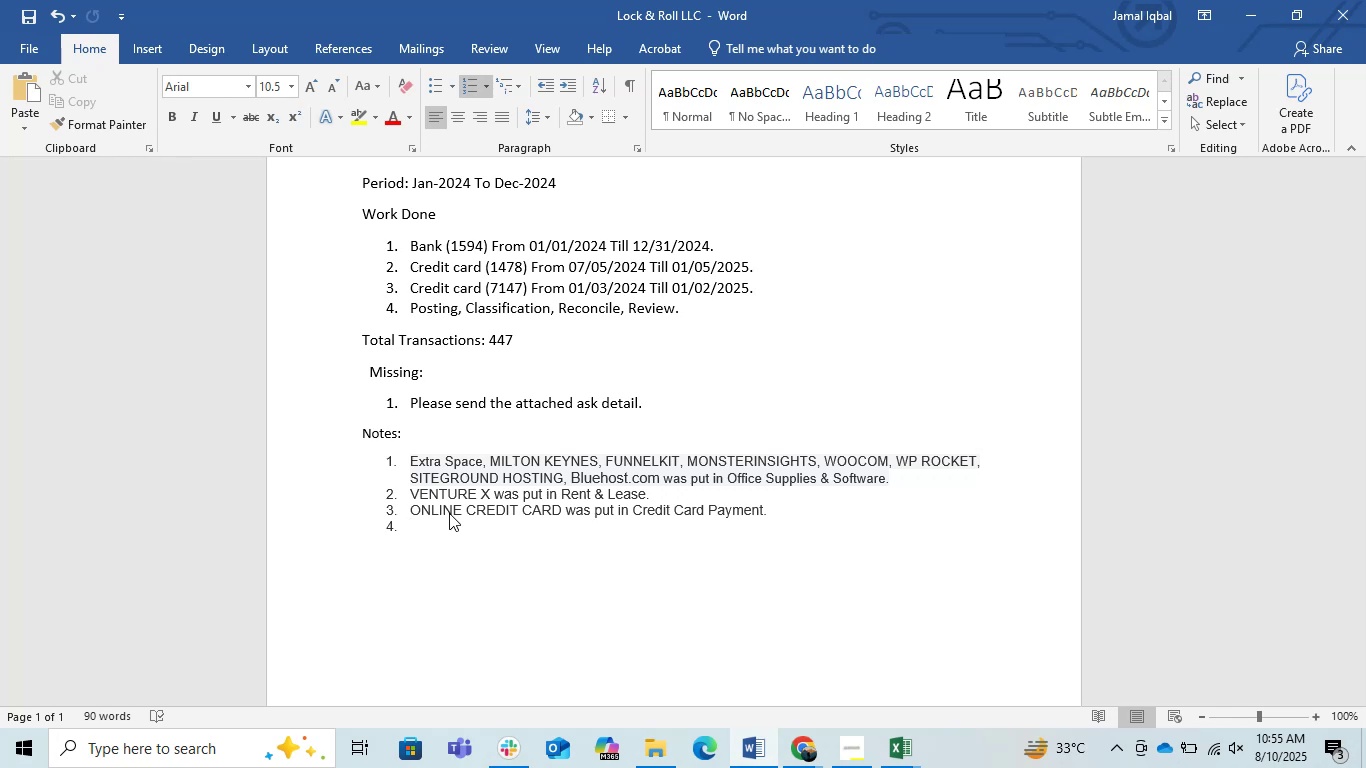 
wait(28.87)
 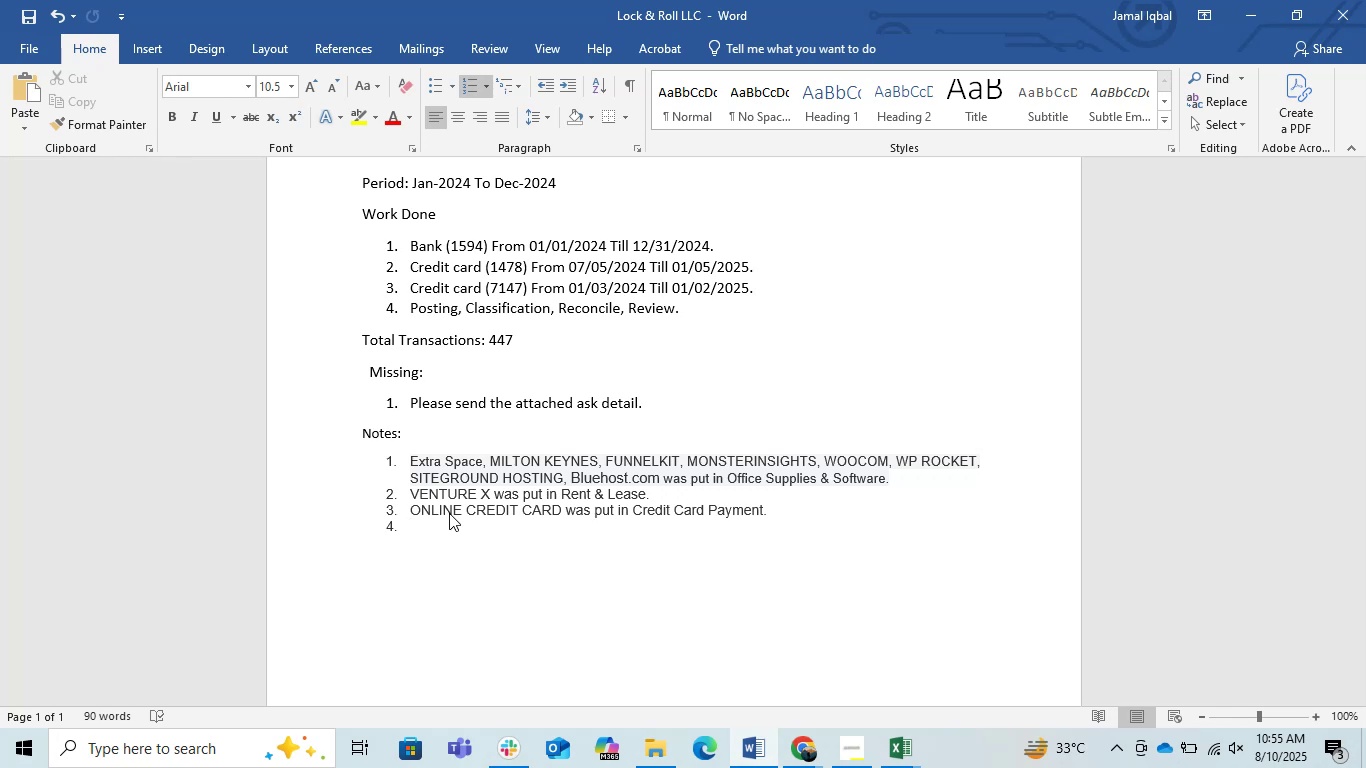 
left_click([1243, 18])
 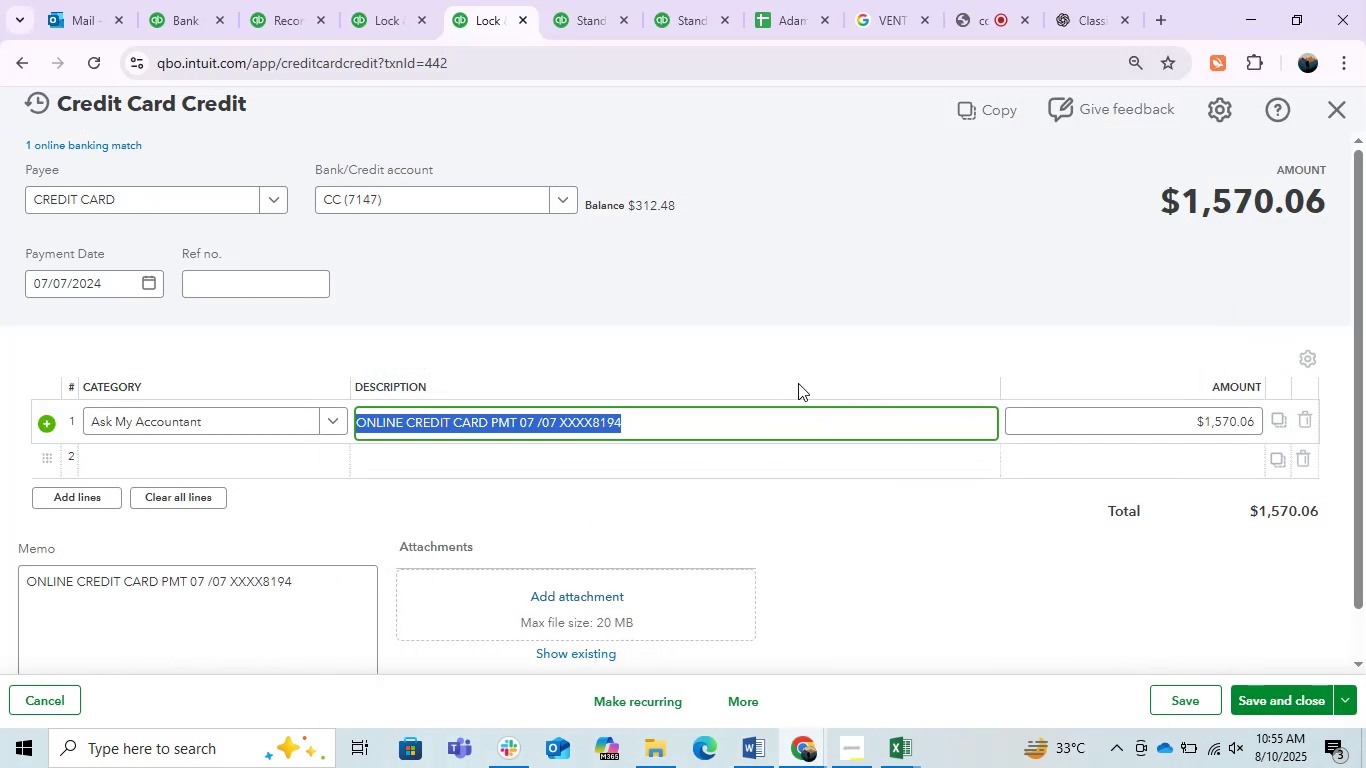 
left_click([795, 323])
 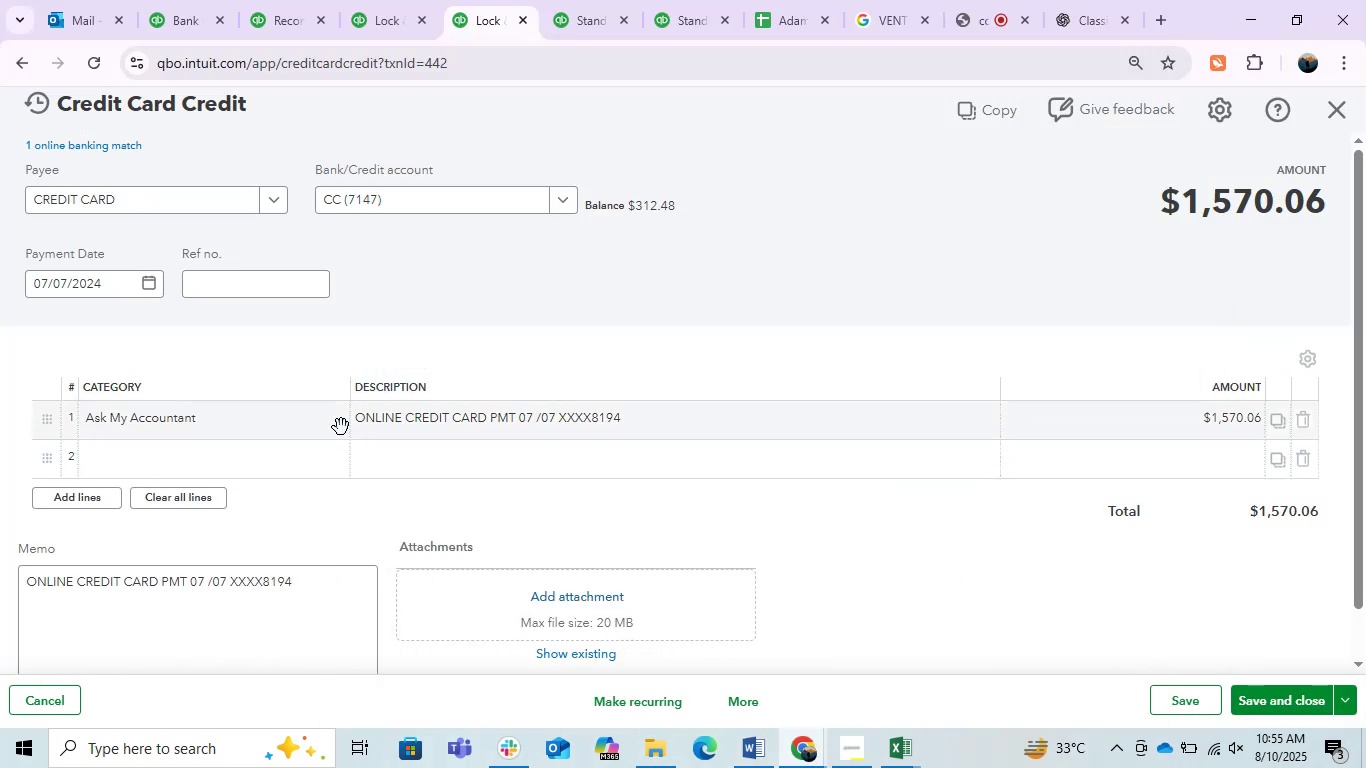 
left_click([310, 422])
 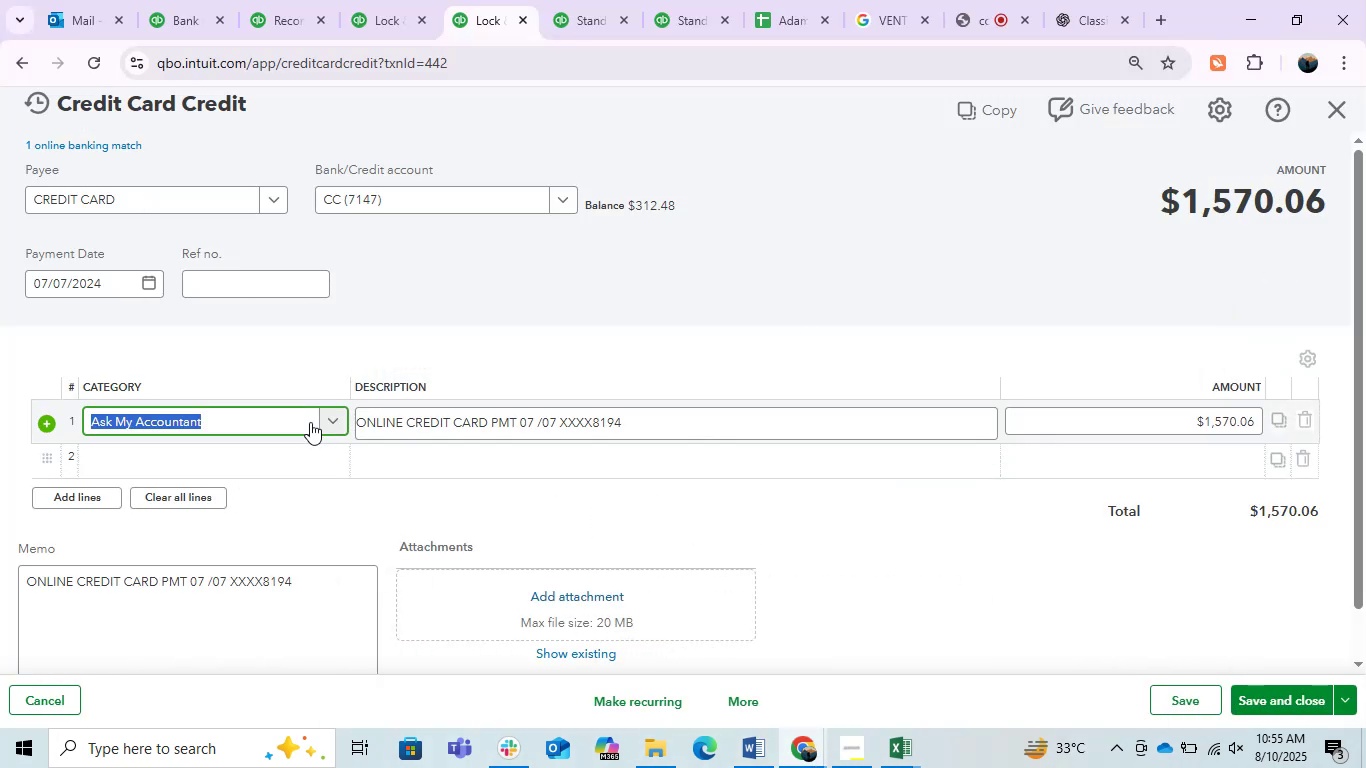 
type(cred)
 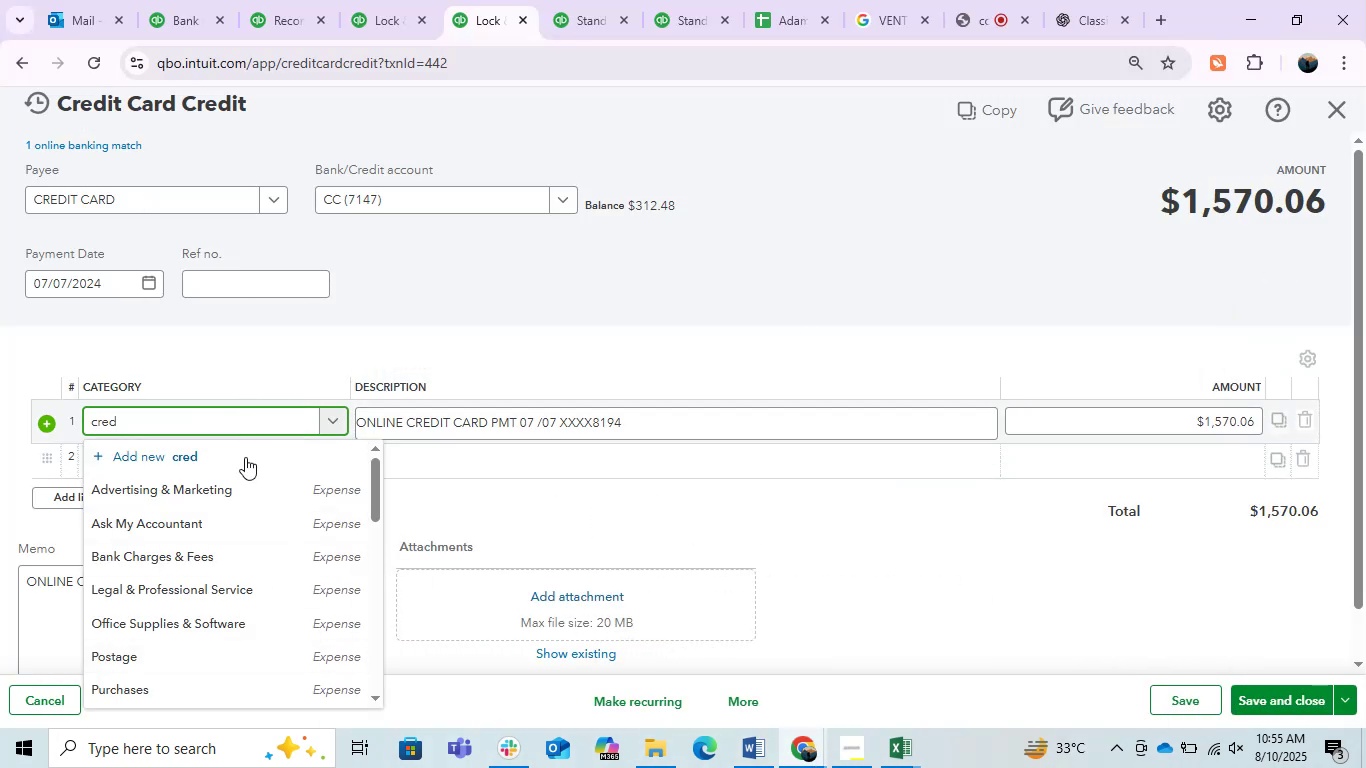 
left_click([229, 520])
 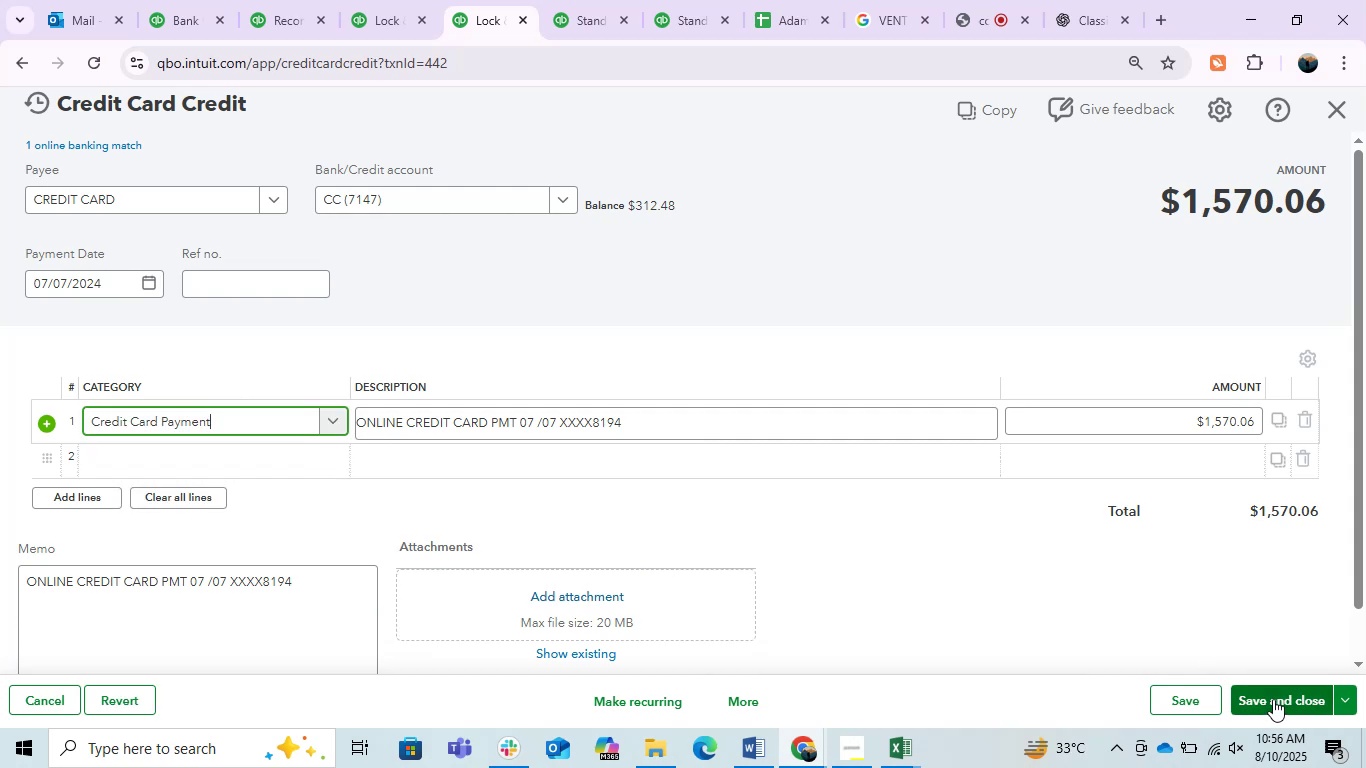 
wait(6.16)
 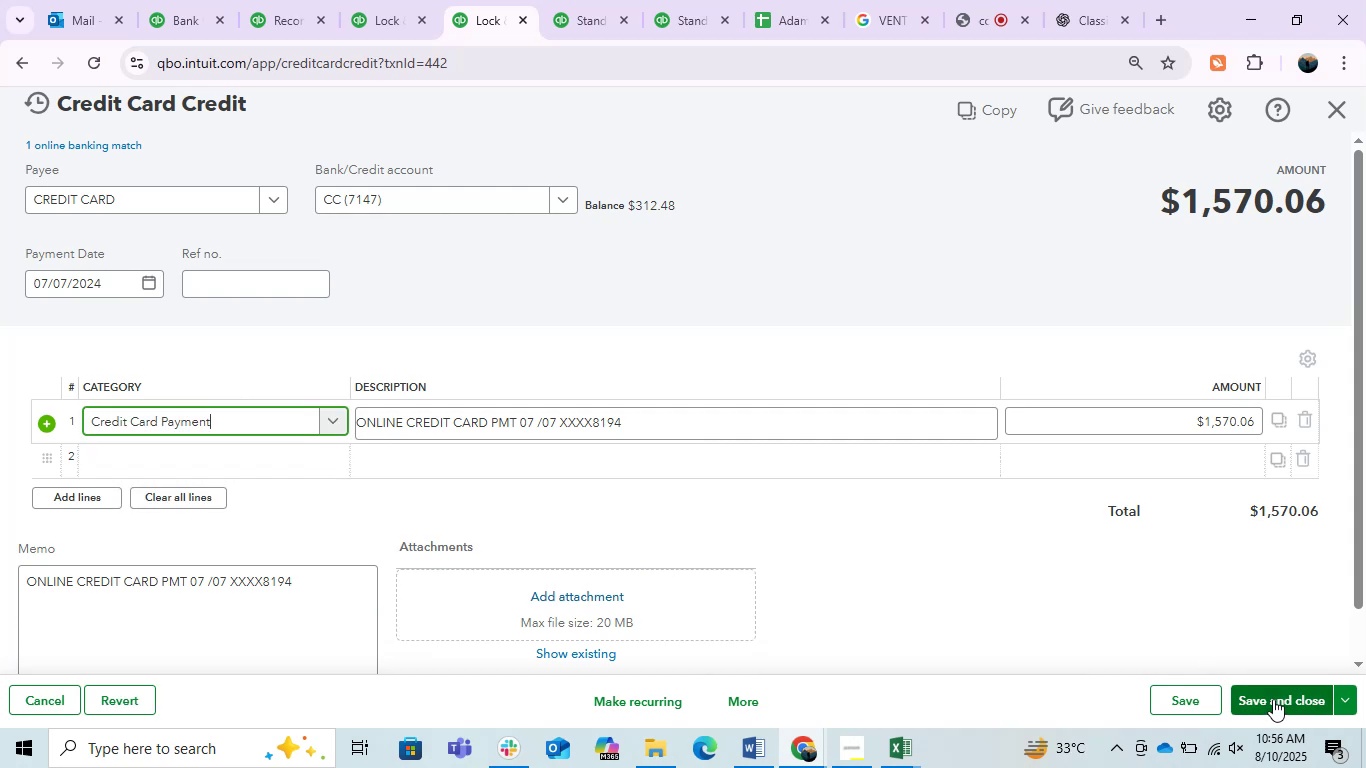 
left_click([1273, 699])
 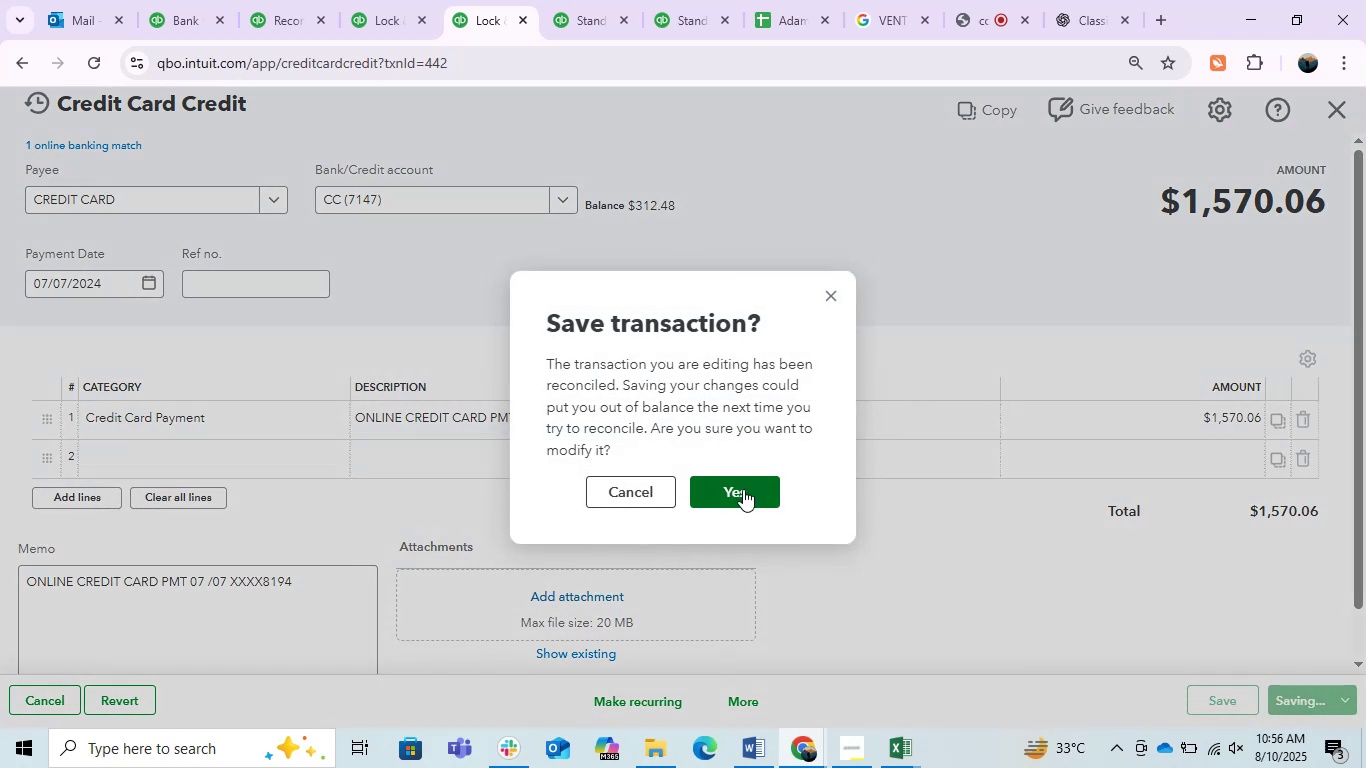 
left_click([743, 489])
 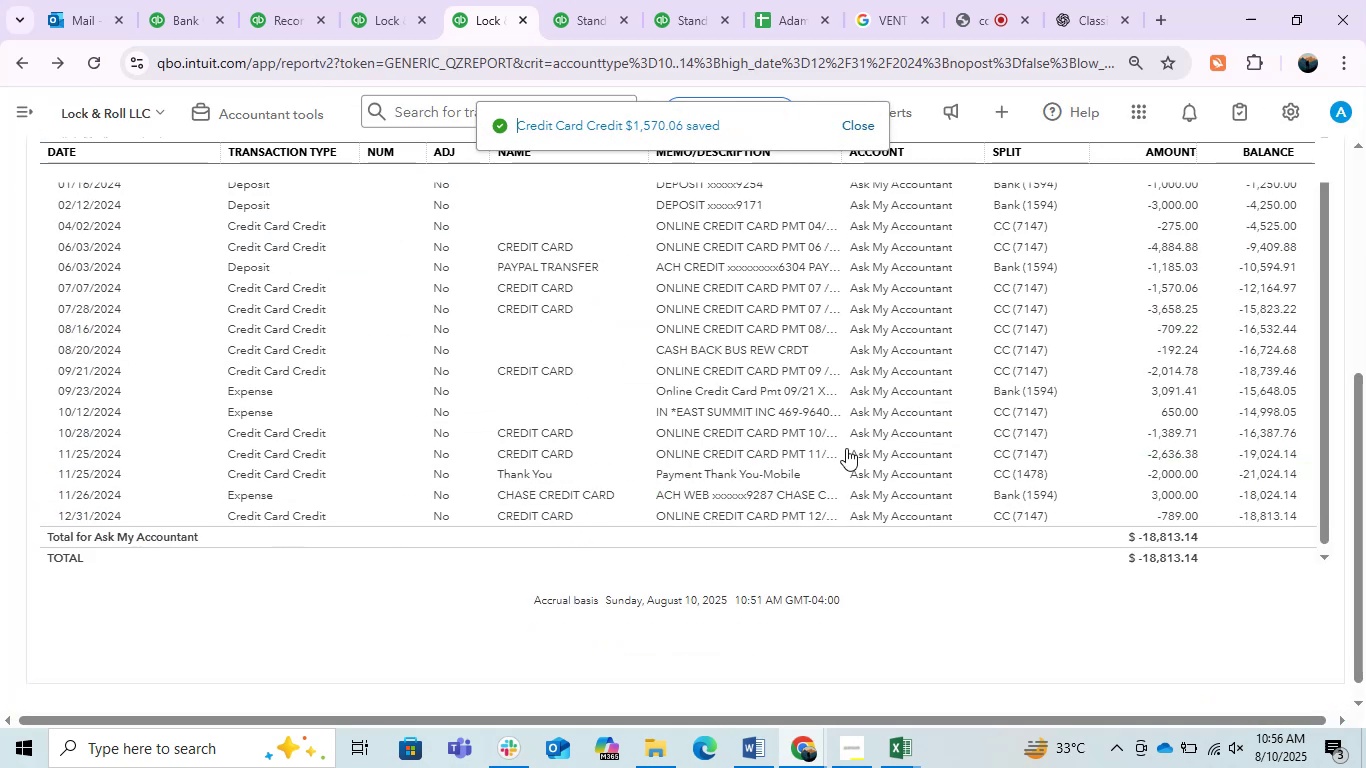 
wait(7.88)
 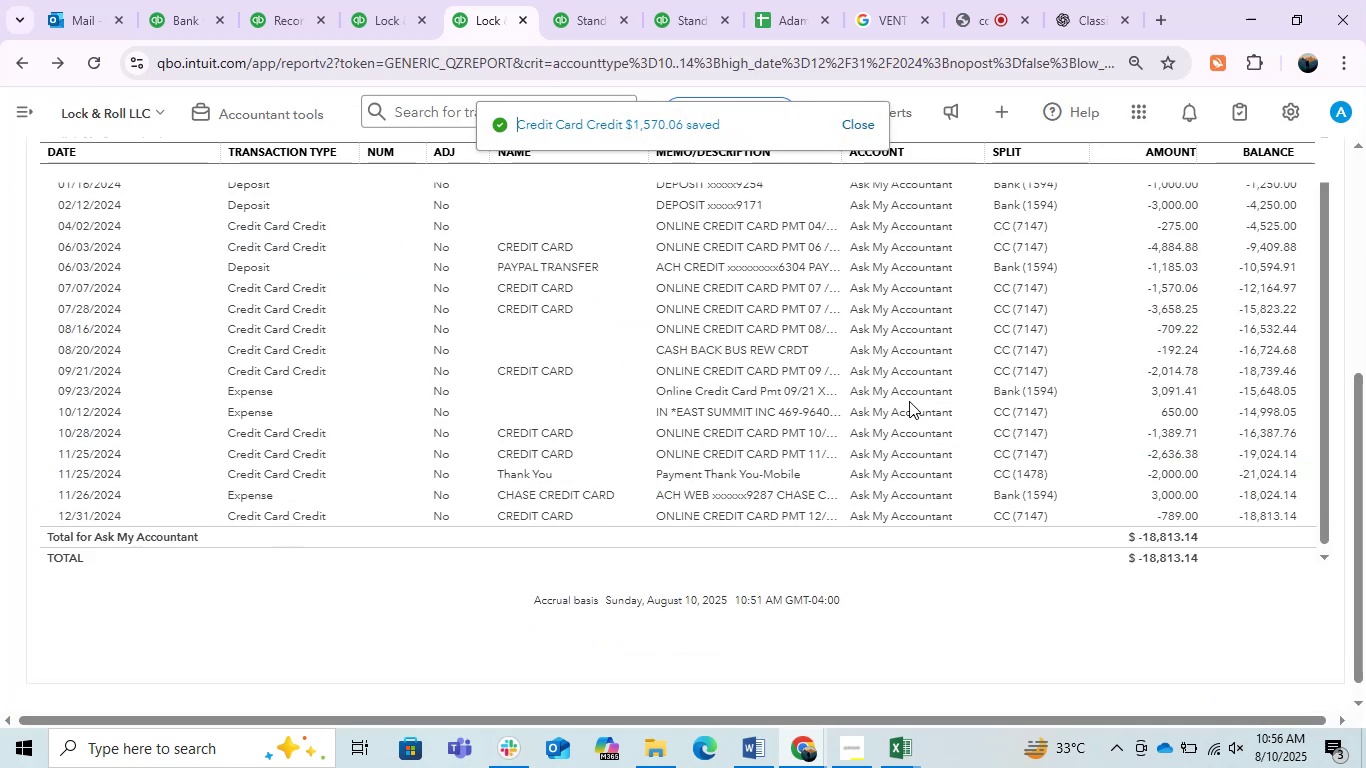 
scroll: coordinate [368, 427], scroll_direction: up, amount: 3.0
 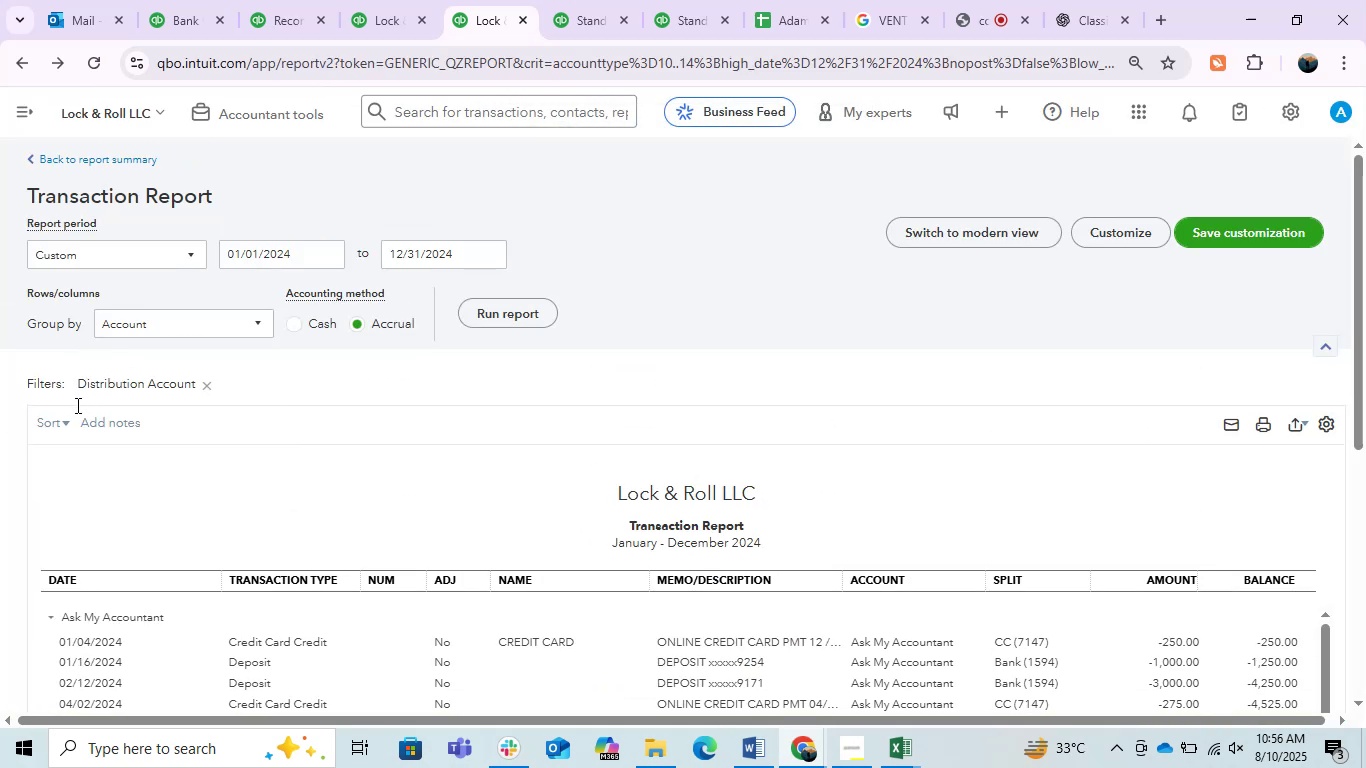 
left_click([57, 419])
 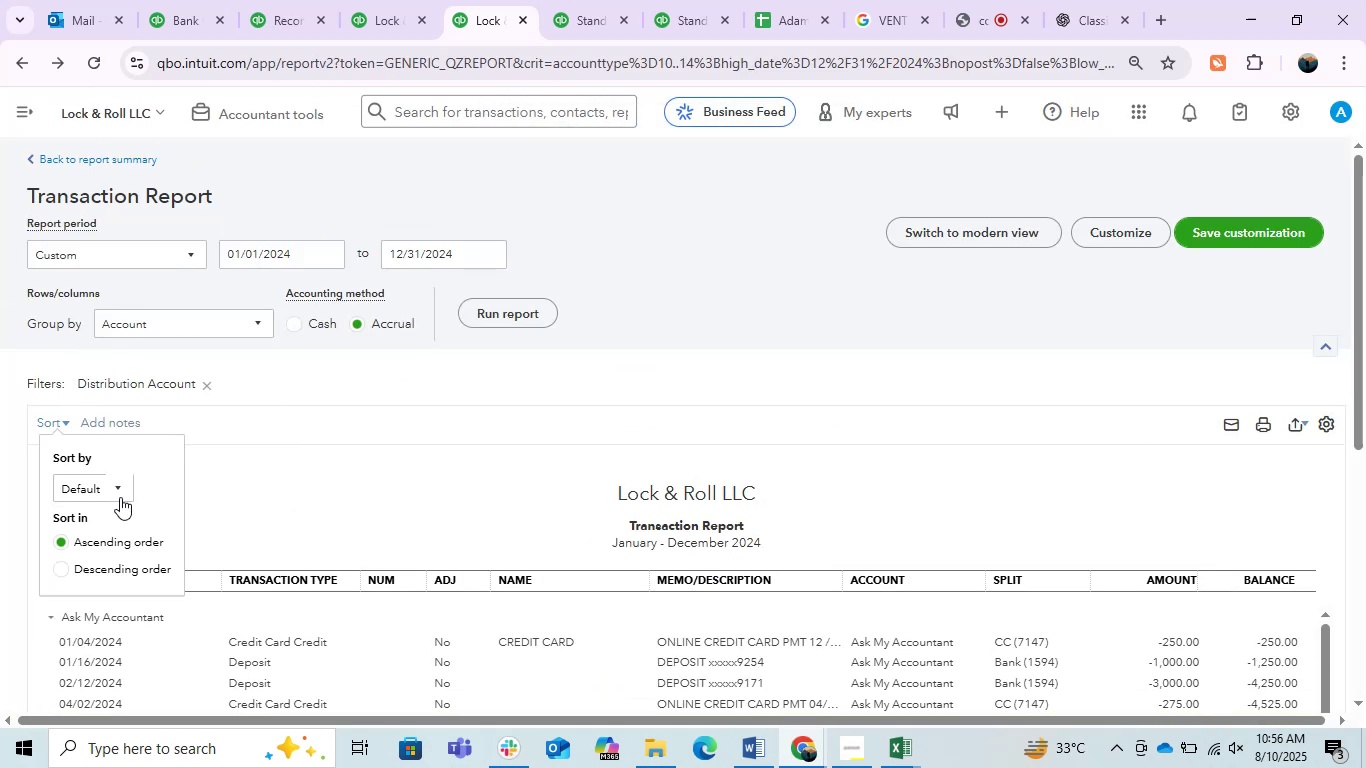 
left_click([91, 481])
 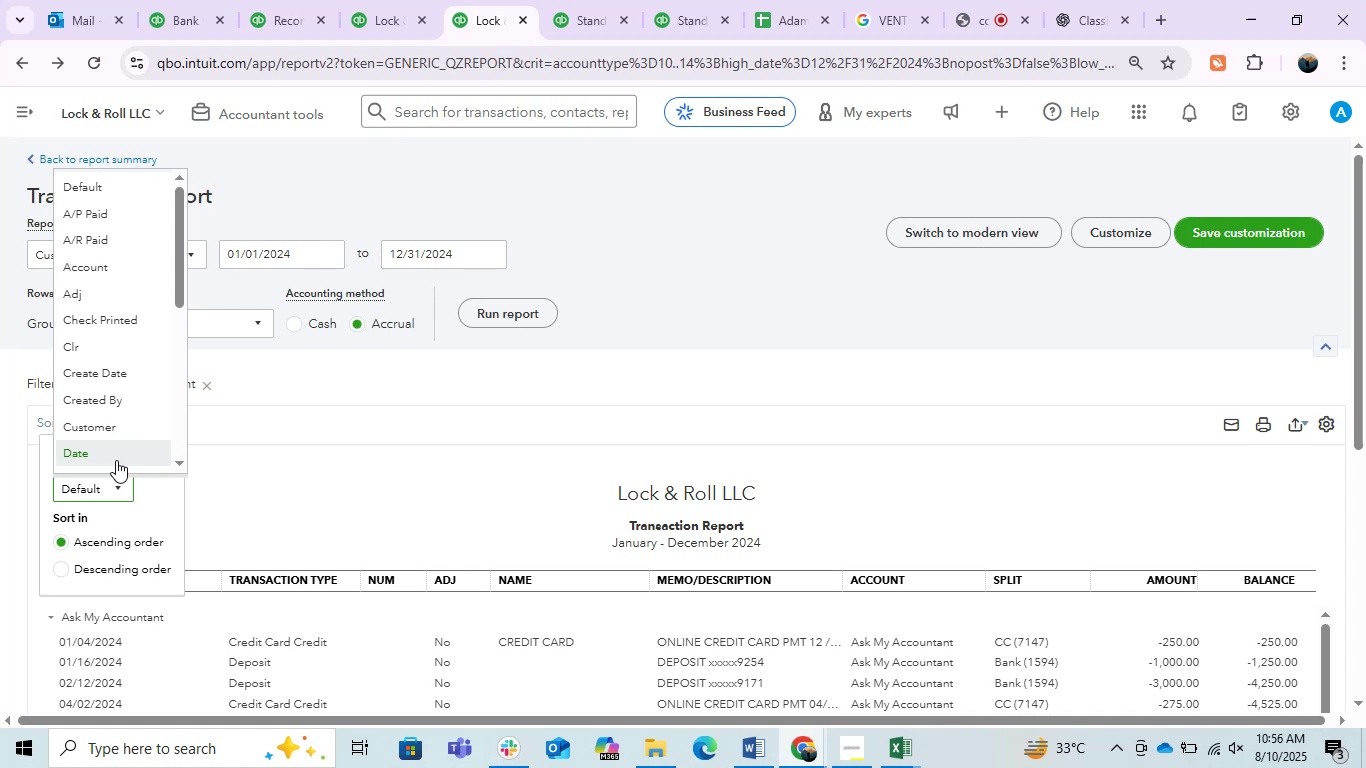 
scroll: coordinate [137, 342], scroll_direction: down, amount: 1.0
 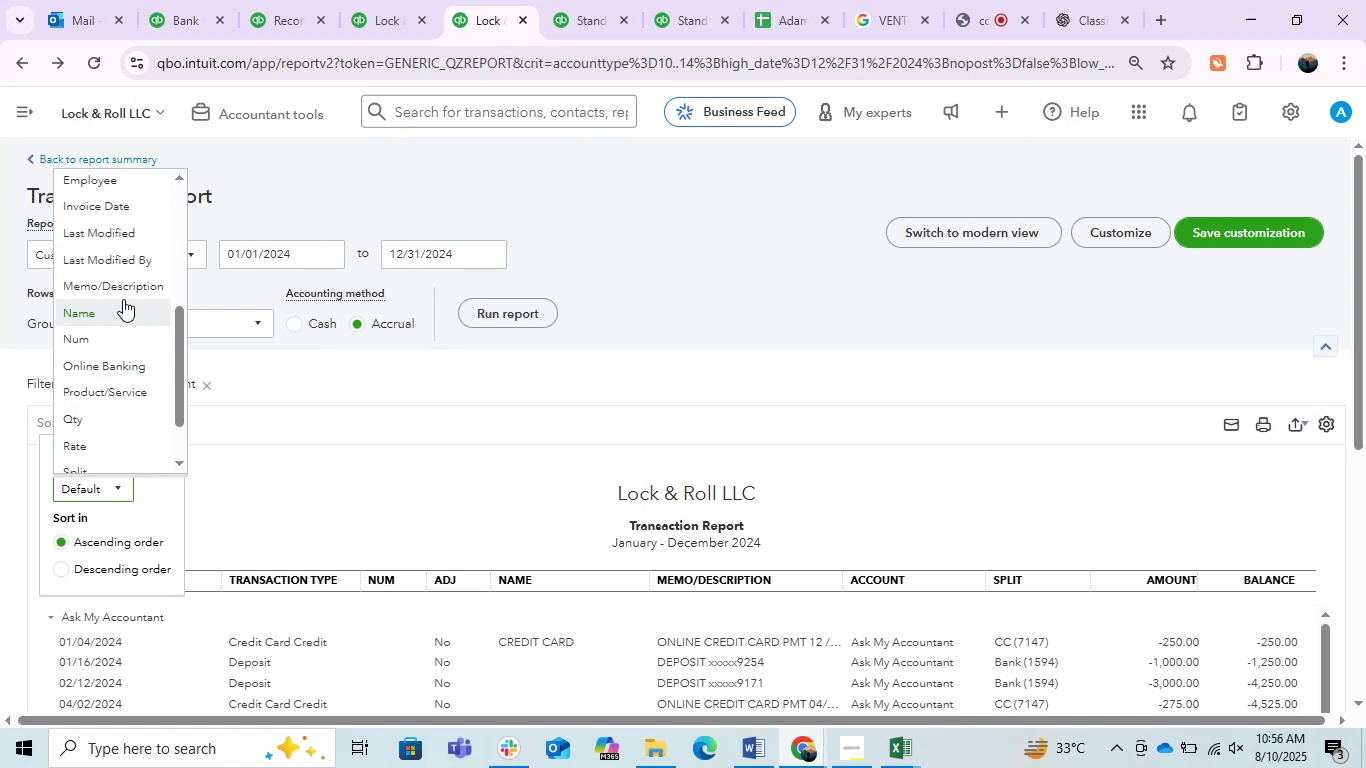 
left_click([120, 288])
 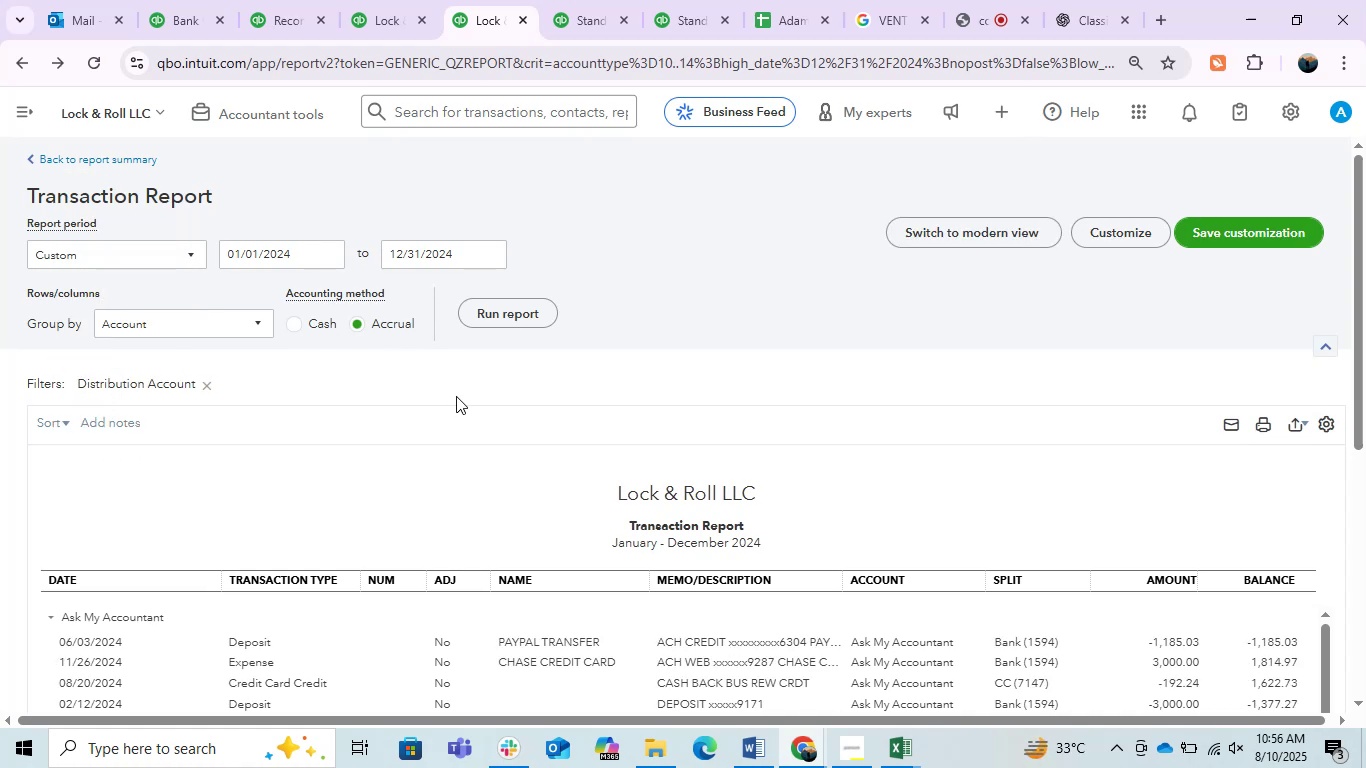 
wait(11.07)
 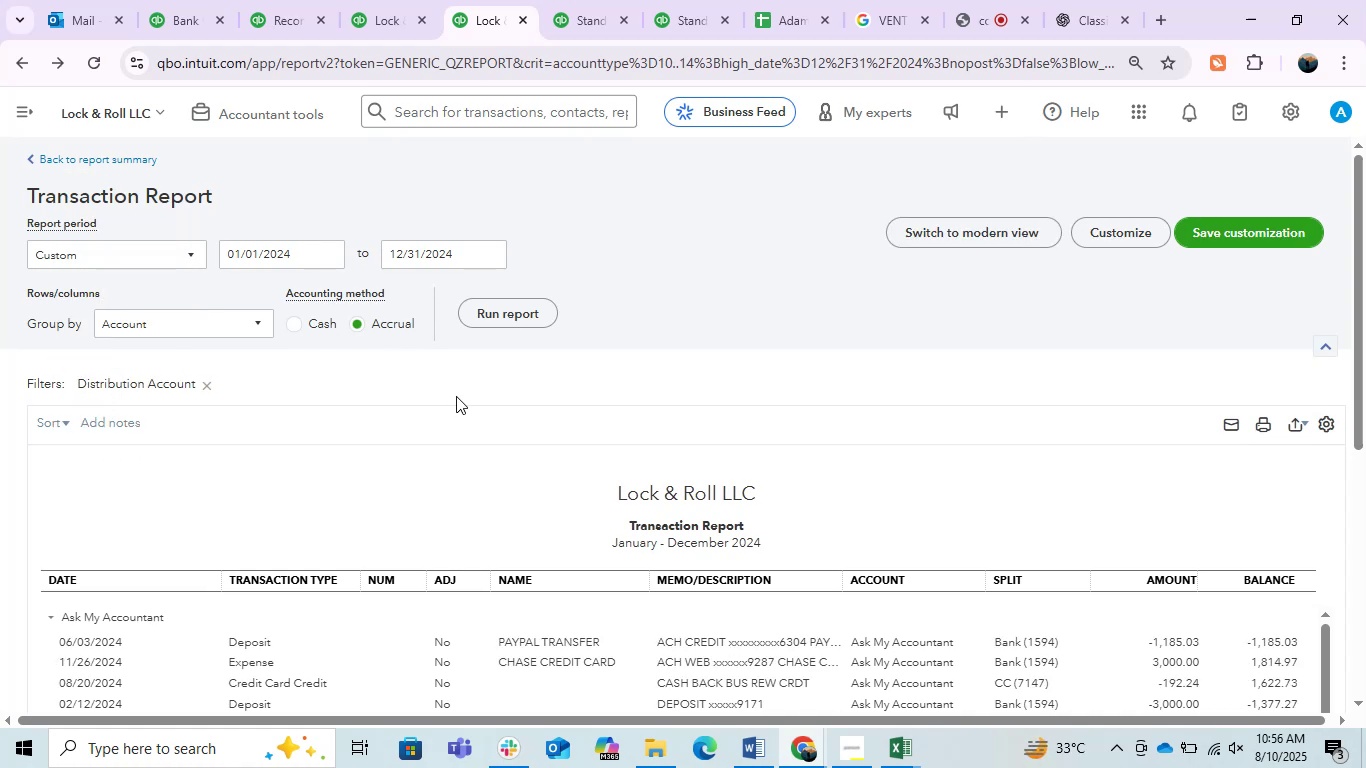 
scroll: coordinate [416, 392], scroll_direction: down, amount: 1.0
 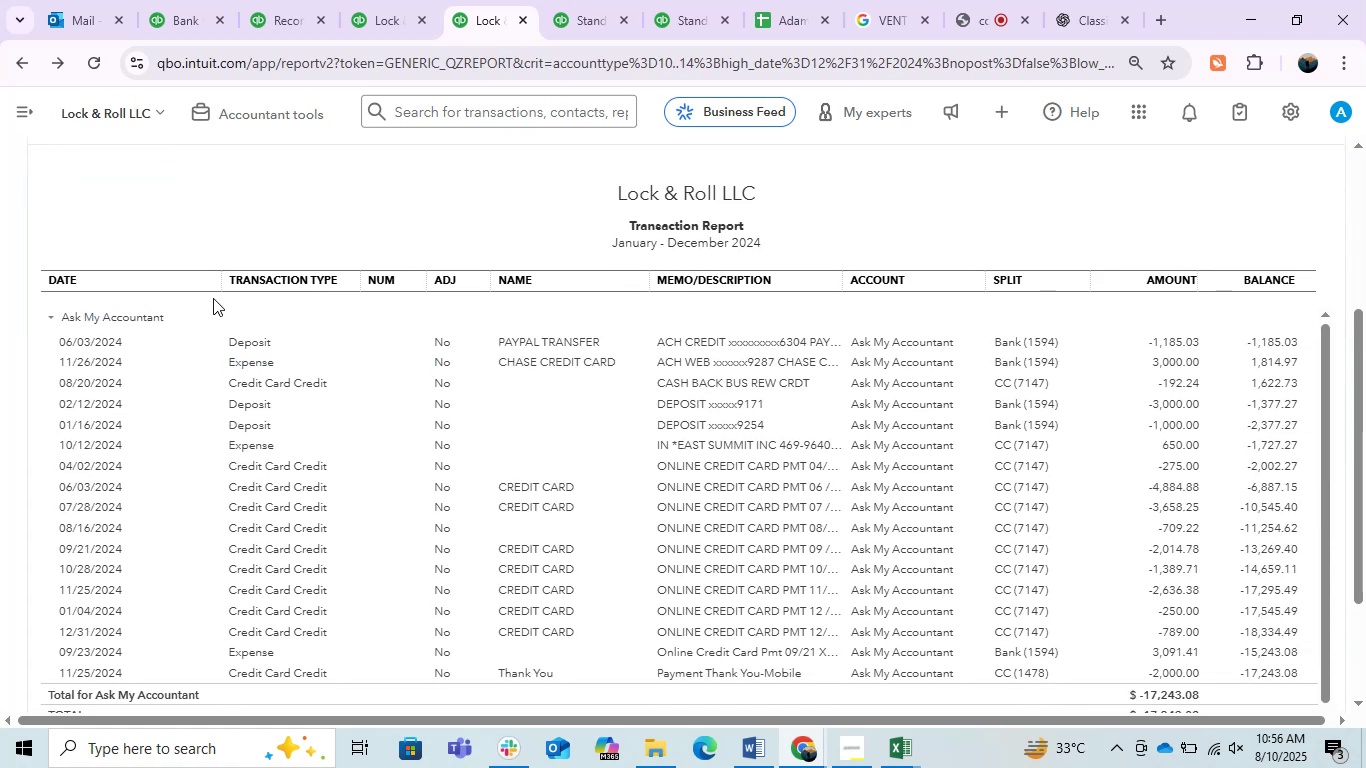 
left_click_drag(start_coordinate=[214, 279], to_coordinate=[136, 280])
 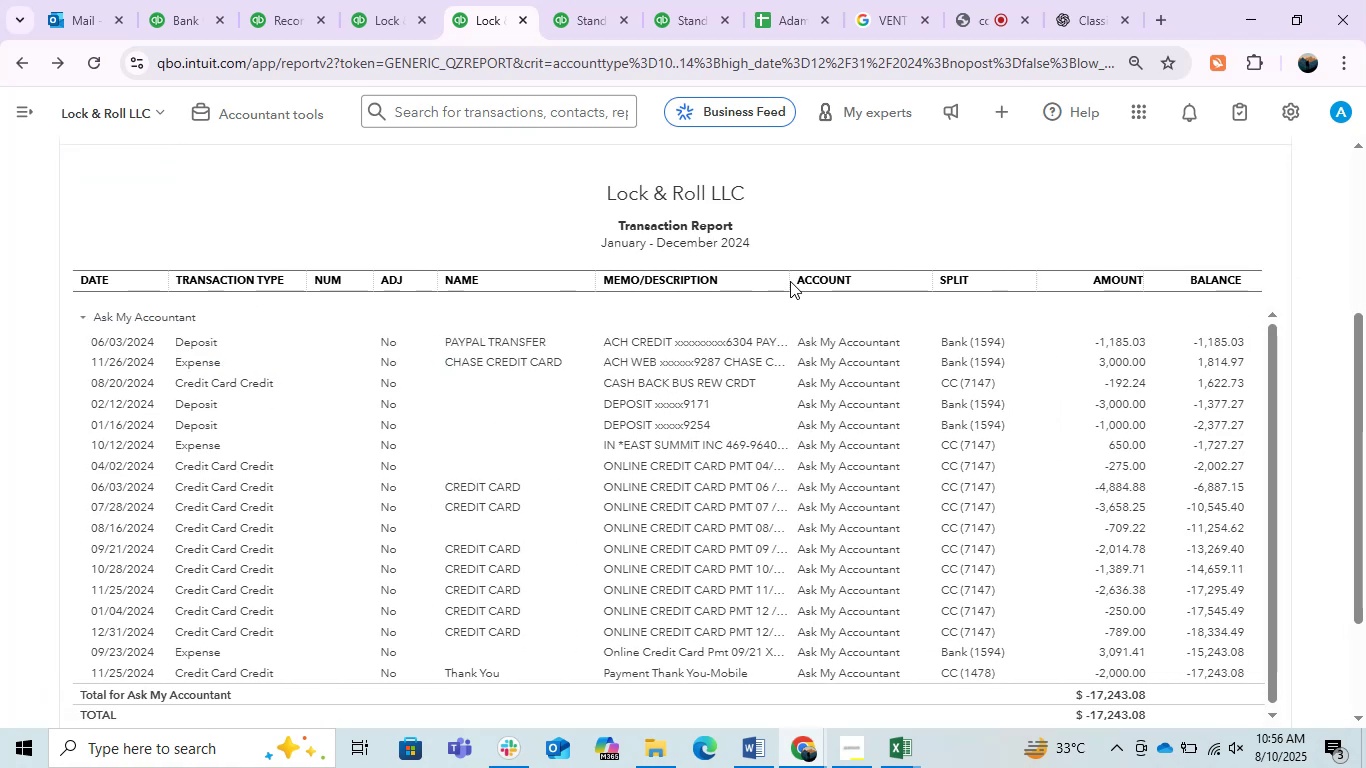 
left_click_drag(start_coordinate=[781, 280], to_coordinate=[1123, 340])
 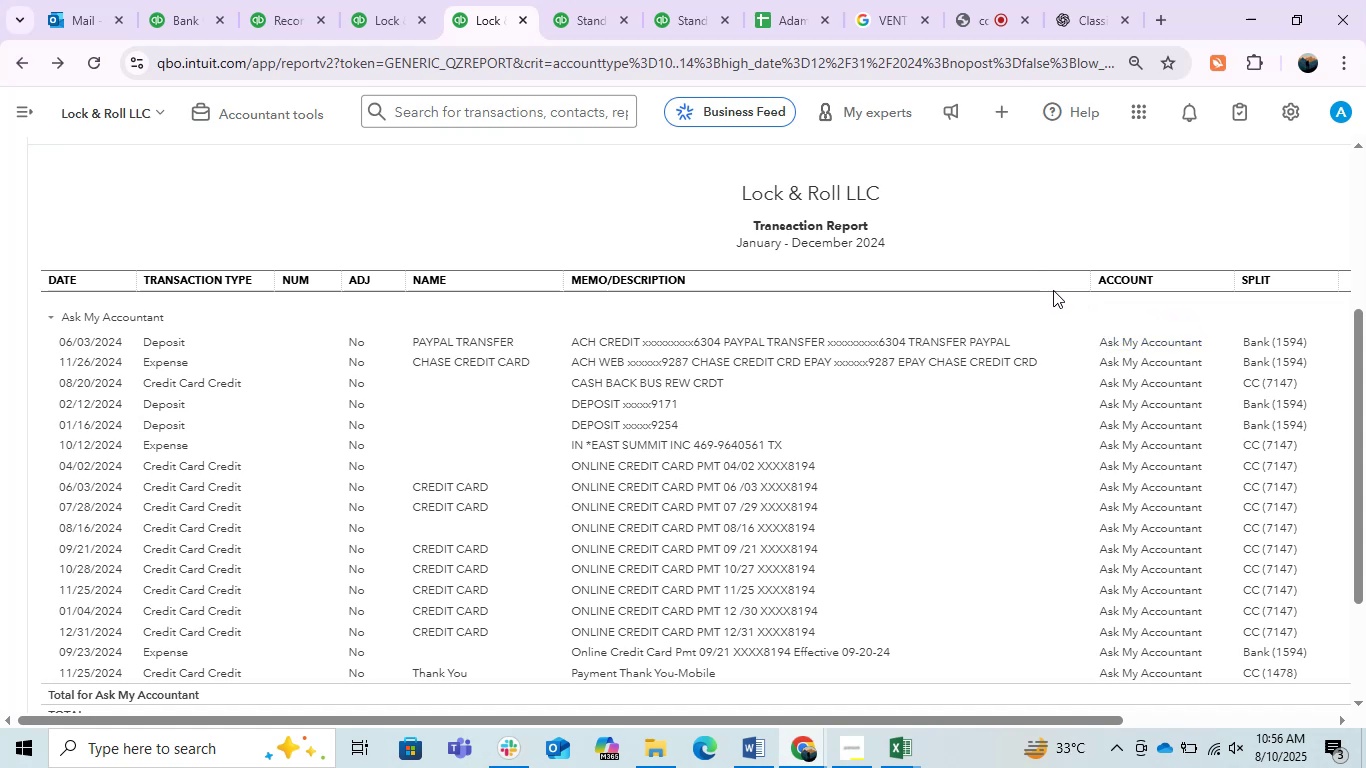 
left_click_drag(start_coordinate=[1089, 278], to_coordinate=[1027, 292])
 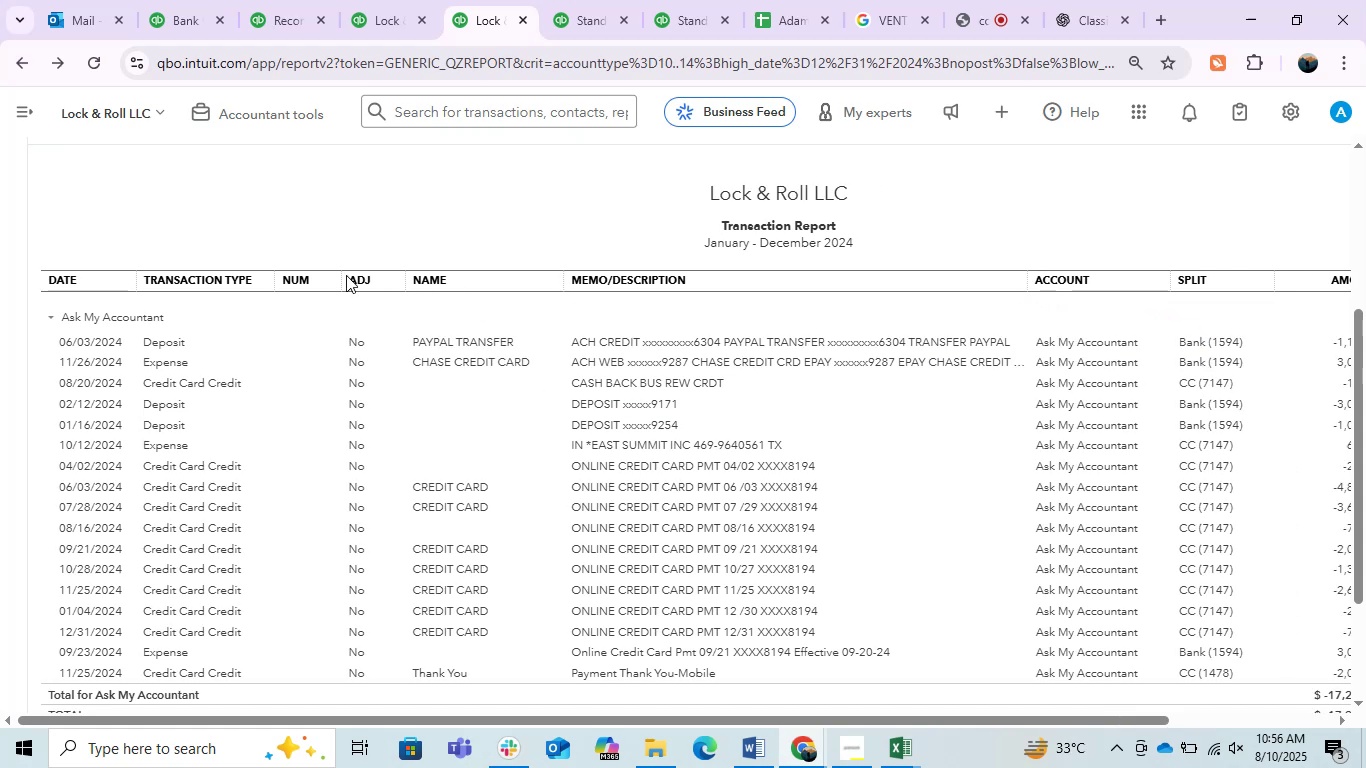 
left_click_drag(start_coordinate=[338, 282], to_coordinate=[290, 302])
 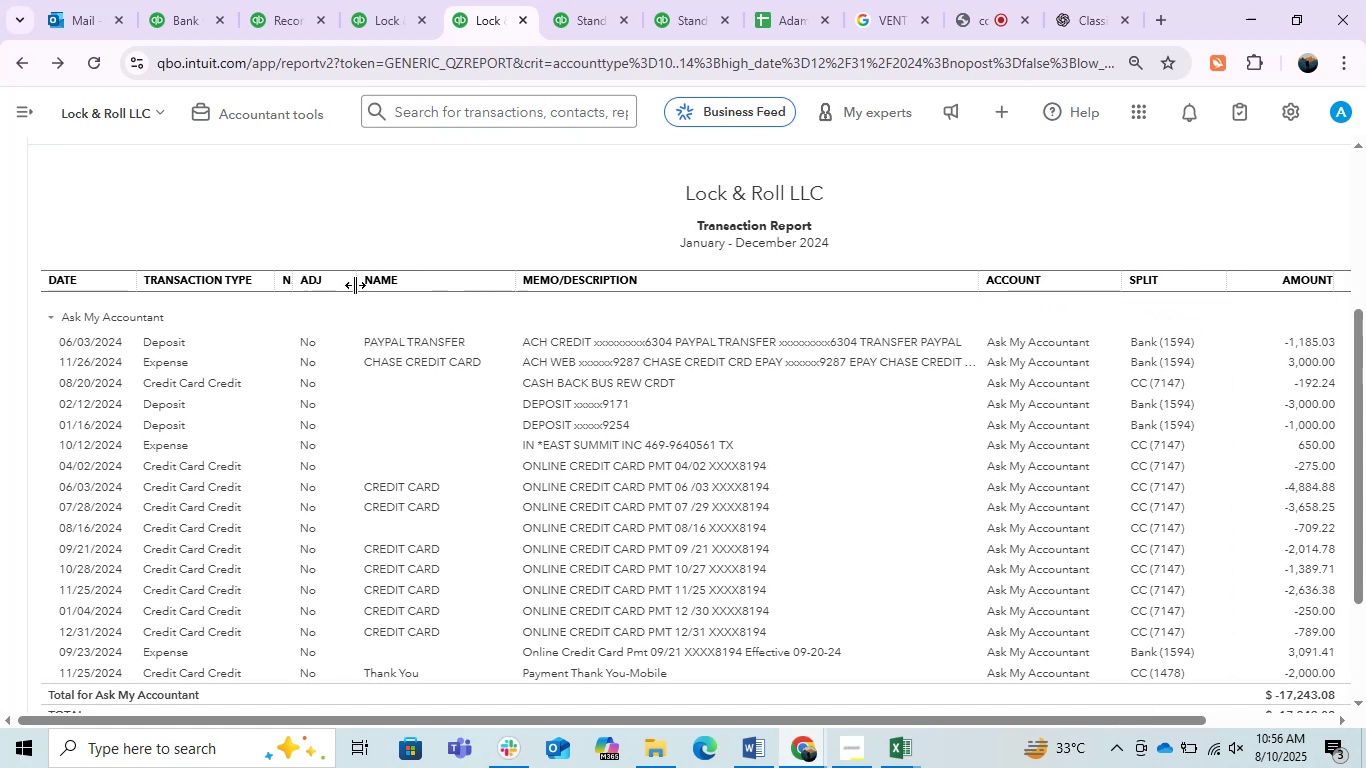 
left_click_drag(start_coordinate=[353, 284], to_coordinate=[305, 287])
 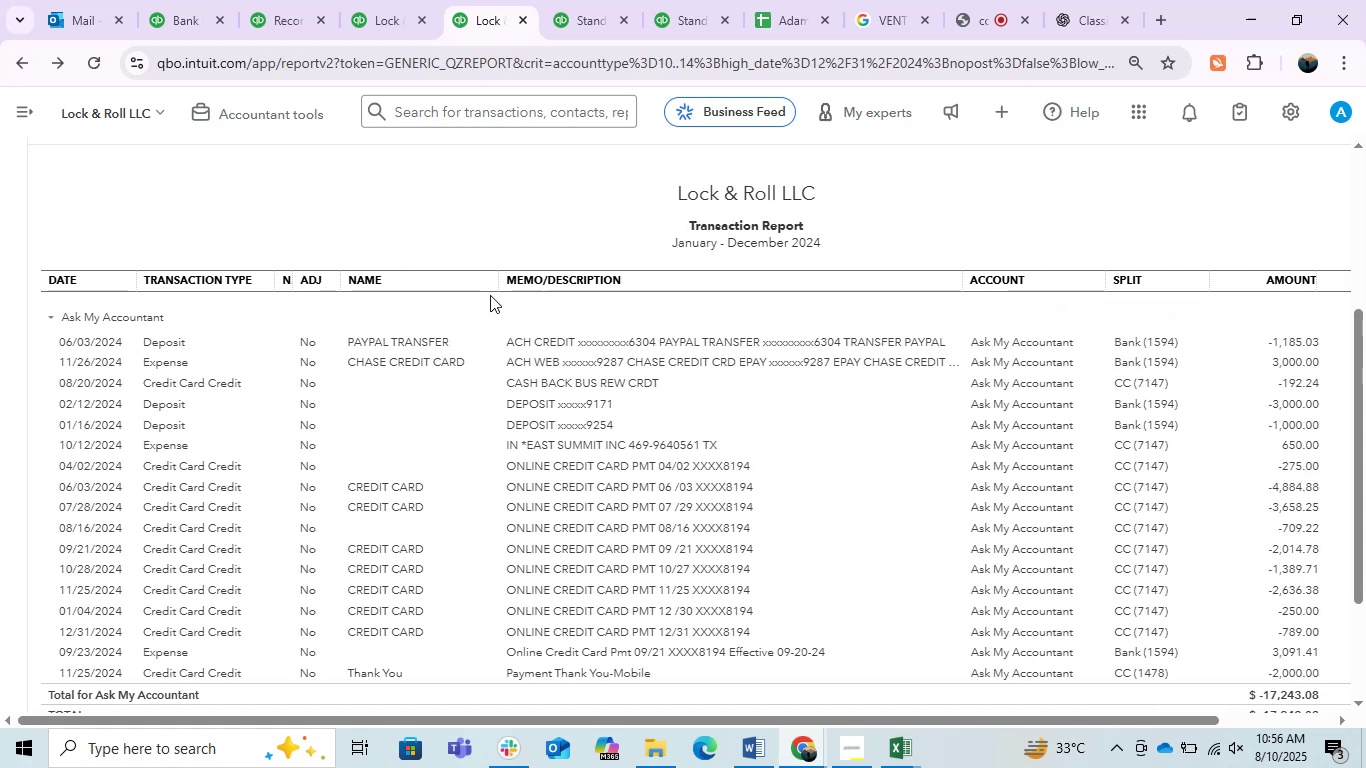 
left_click_drag(start_coordinate=[490, 285], to_coordinate=[460, 287])
 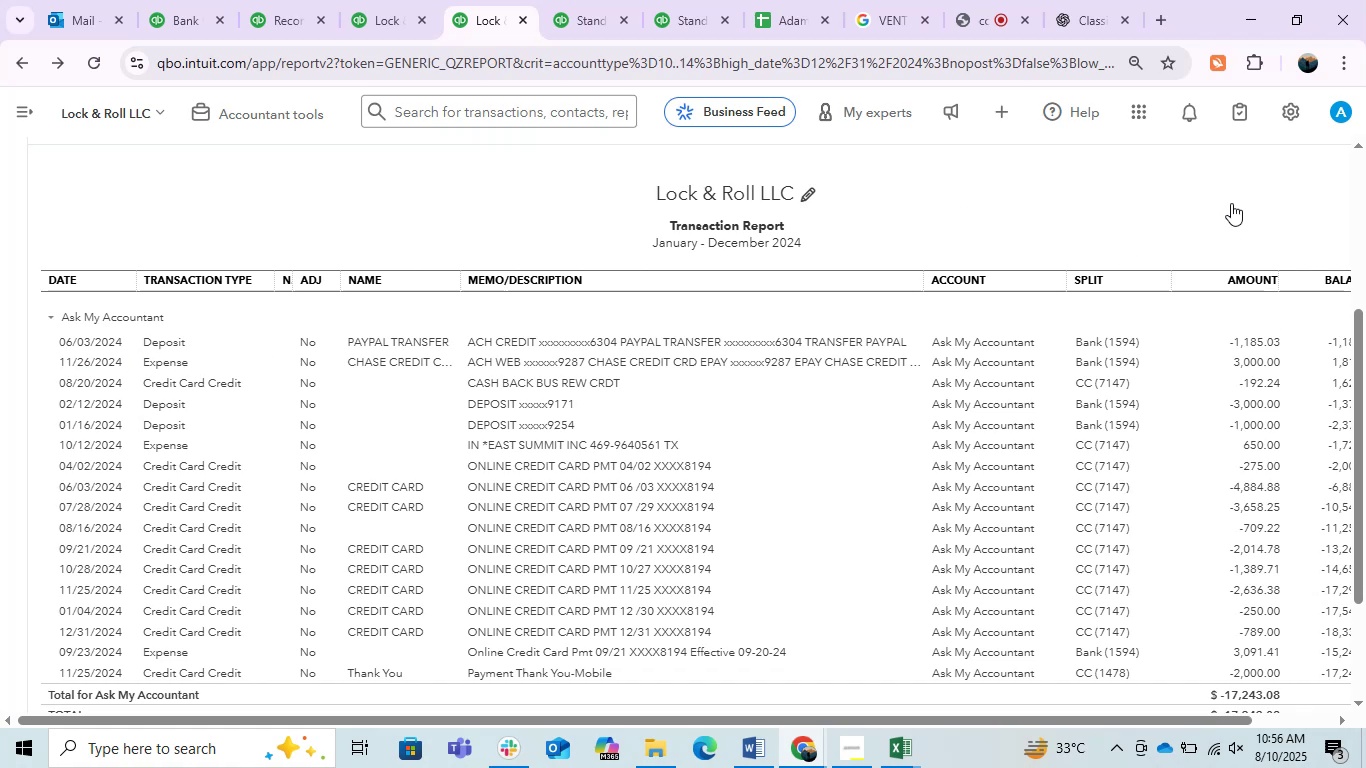 
scroll: coordinate [1337, 233], scroll_direction: up, amount: 1.0
 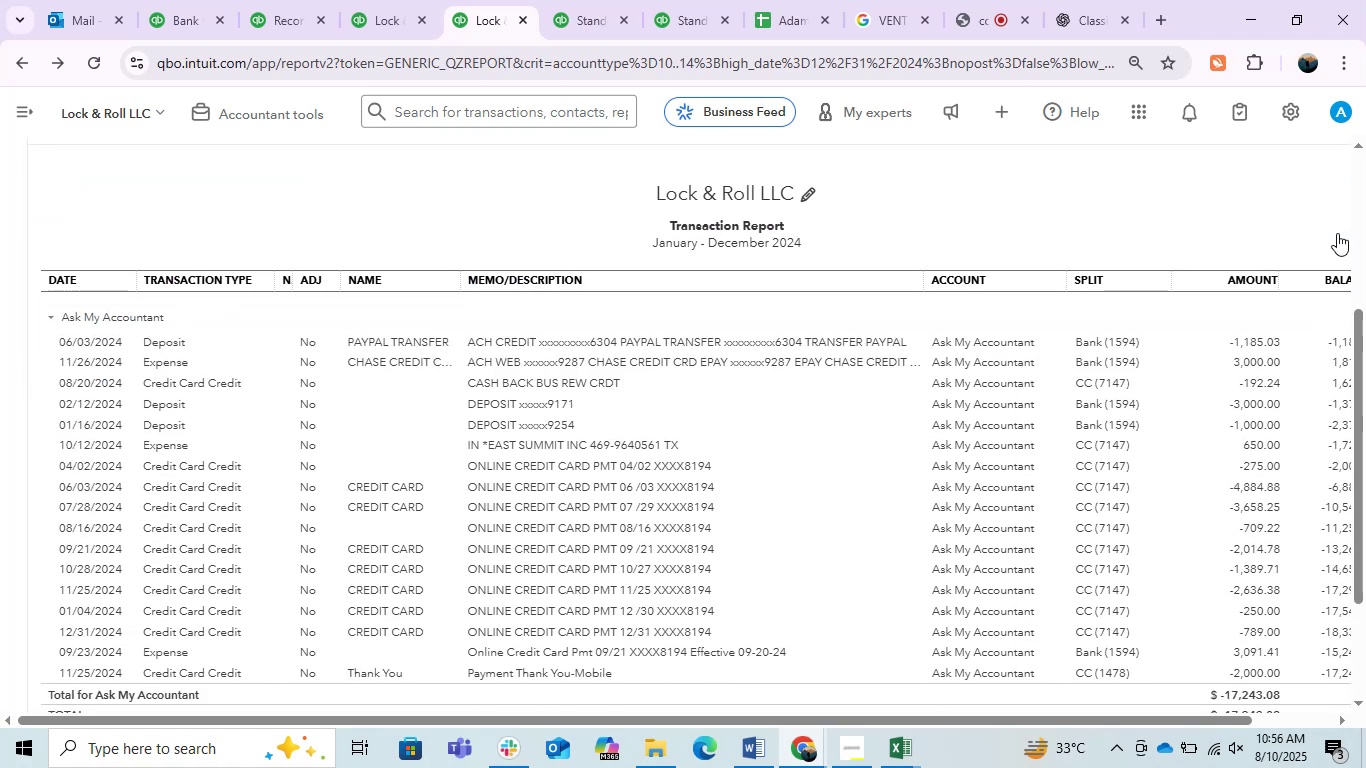 
scroll: coordinate [1337, 233], scroll_direction: down, amount: 2.0
 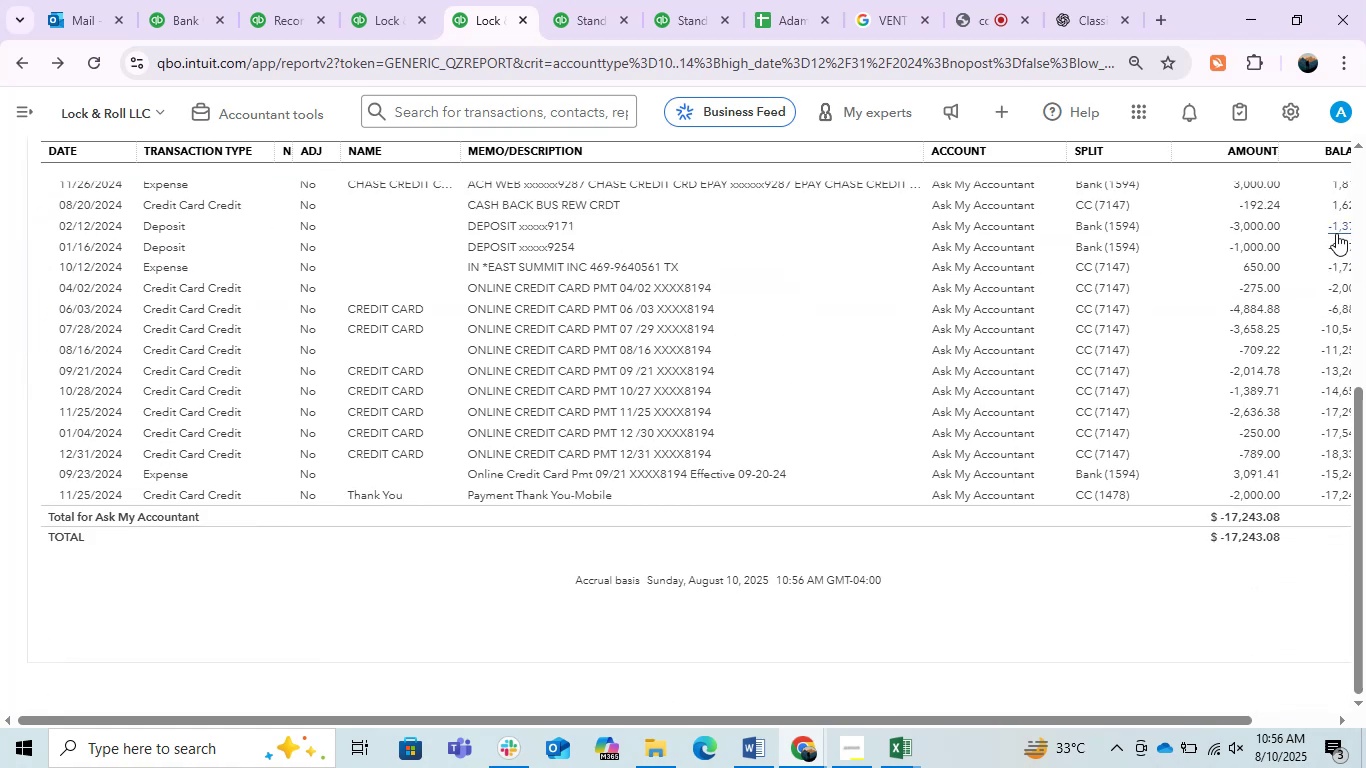 
scroll: coordinate [1336, 233], scroll_direction: up, amount: 1.0
 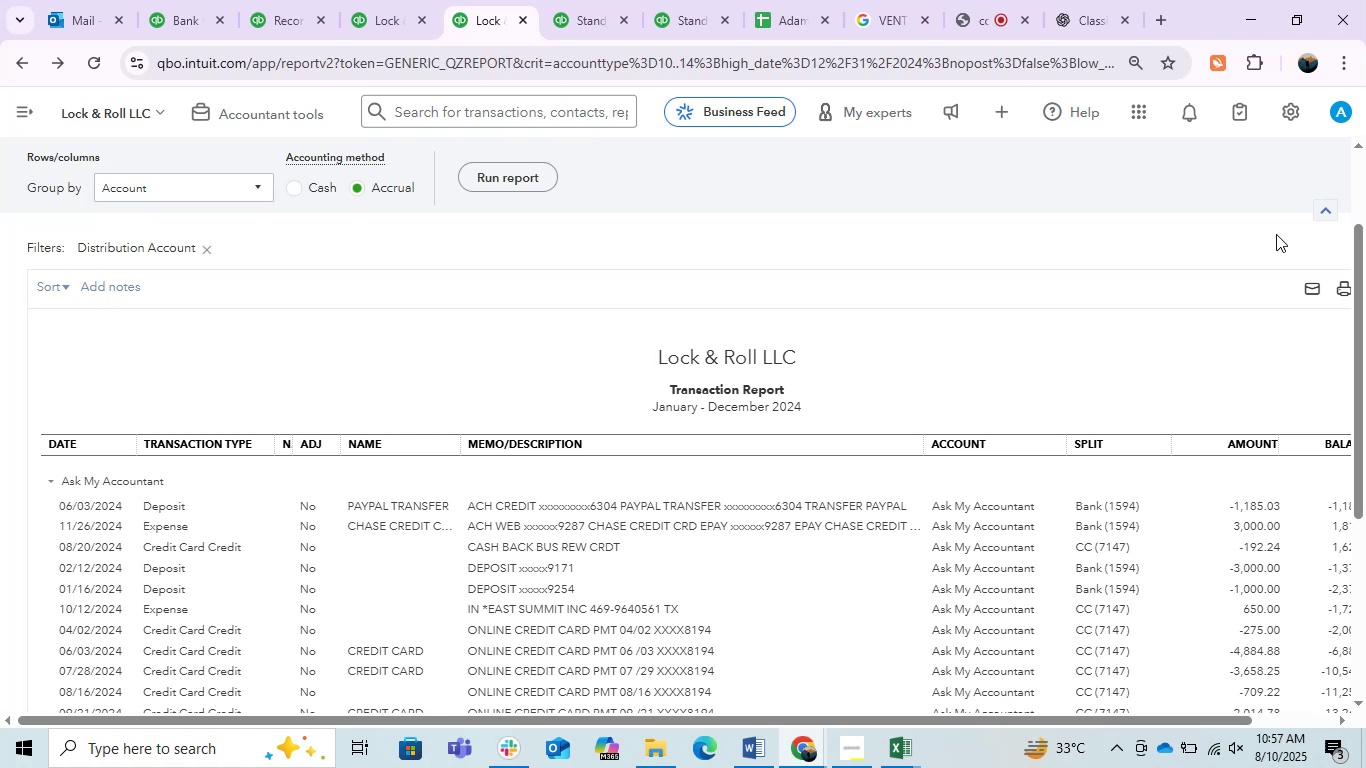 
wait(14.14)
 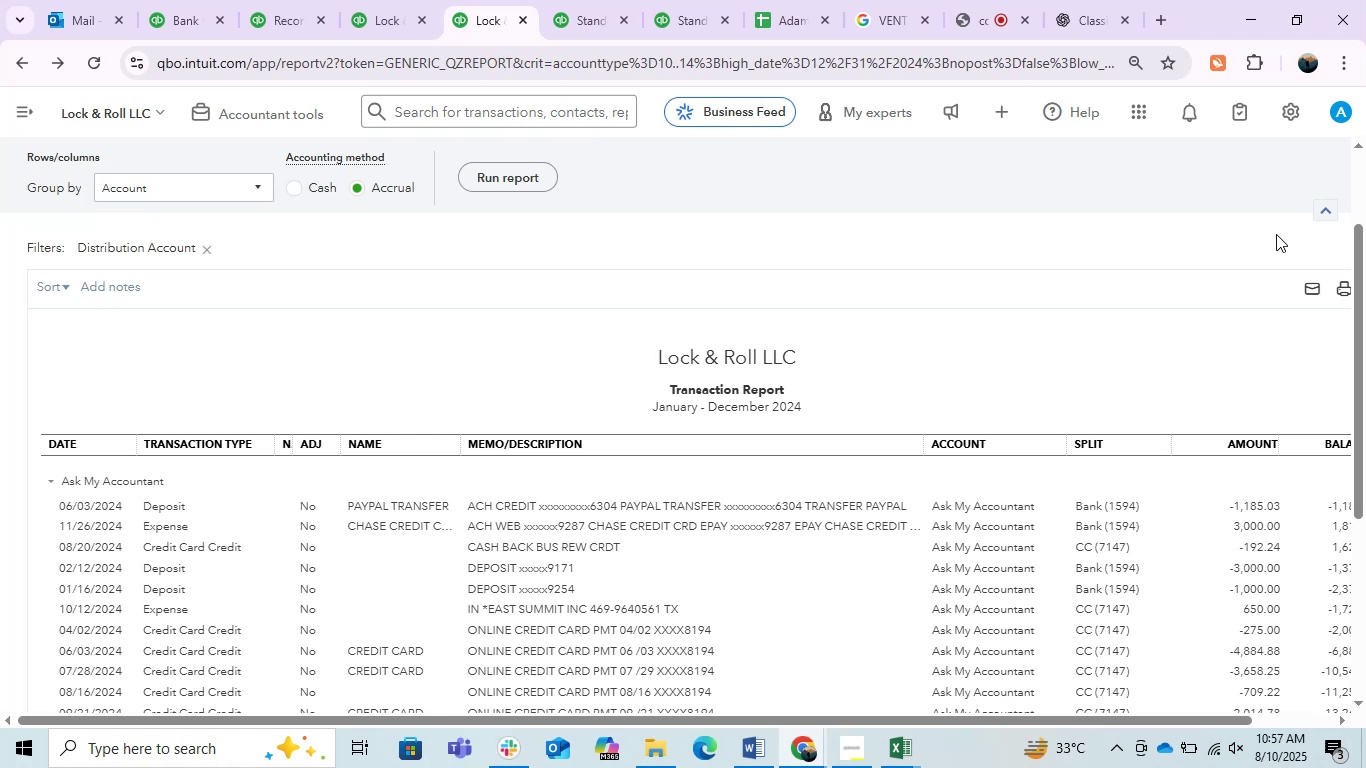 
left_click_drag(start_coordinate=[921, 443], to_coordinate=[817, 433])
 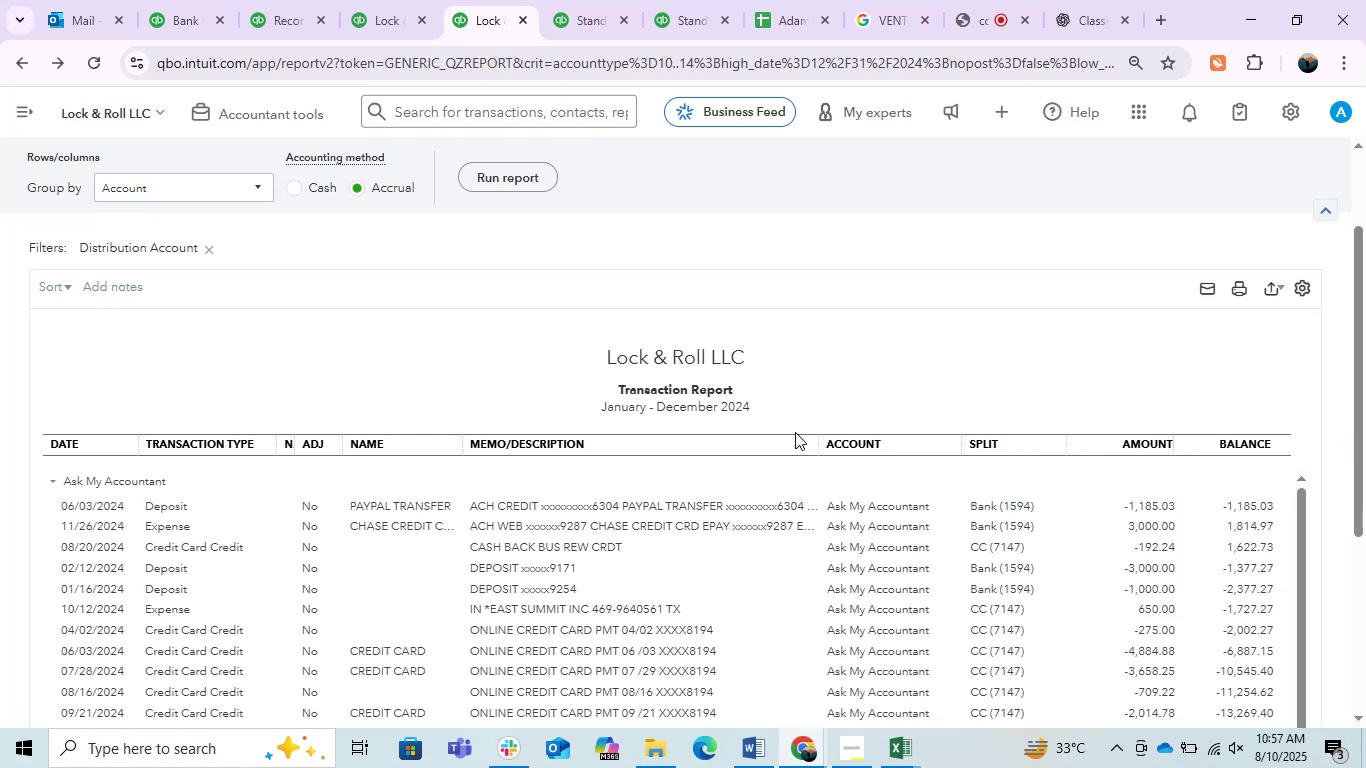 
scroll: coordinate [806, 434], scroll_direction: down, amount: 2.0
 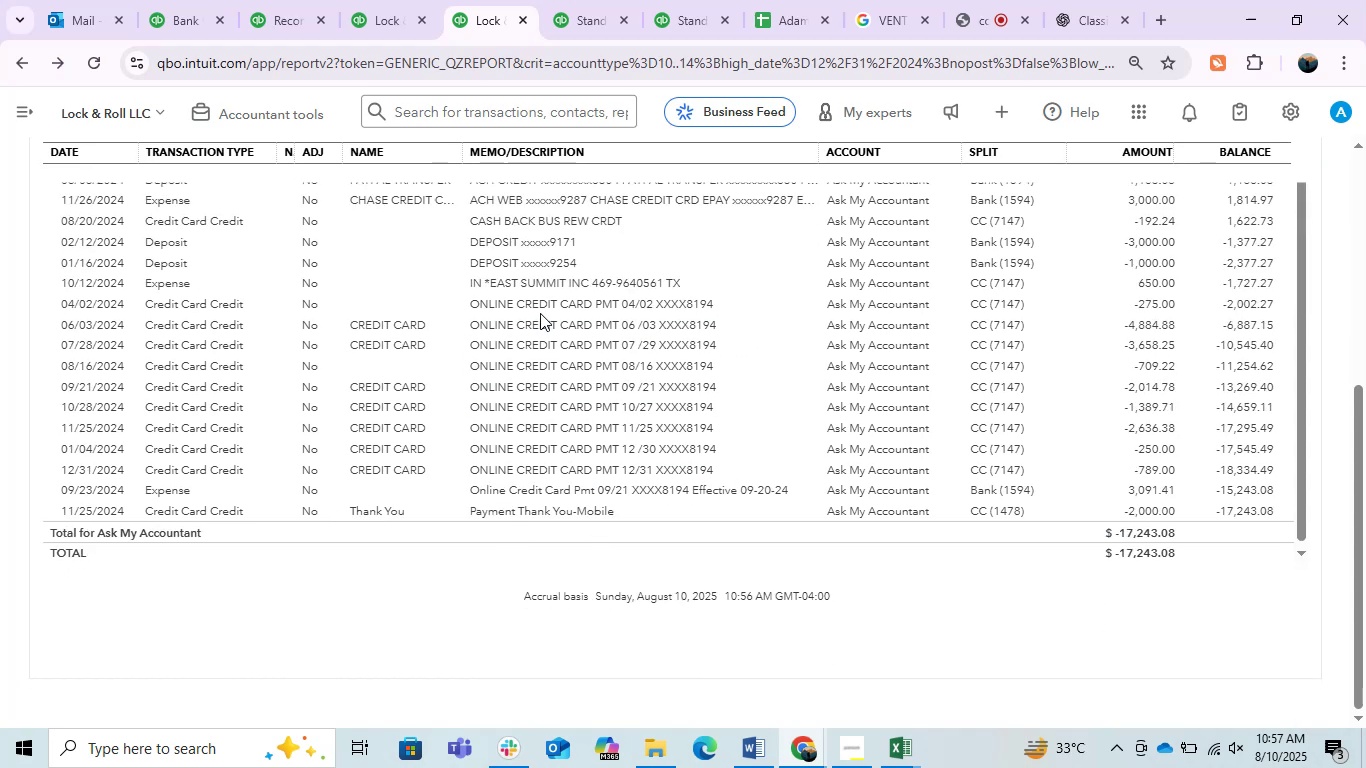 
left_click([540, 299])
 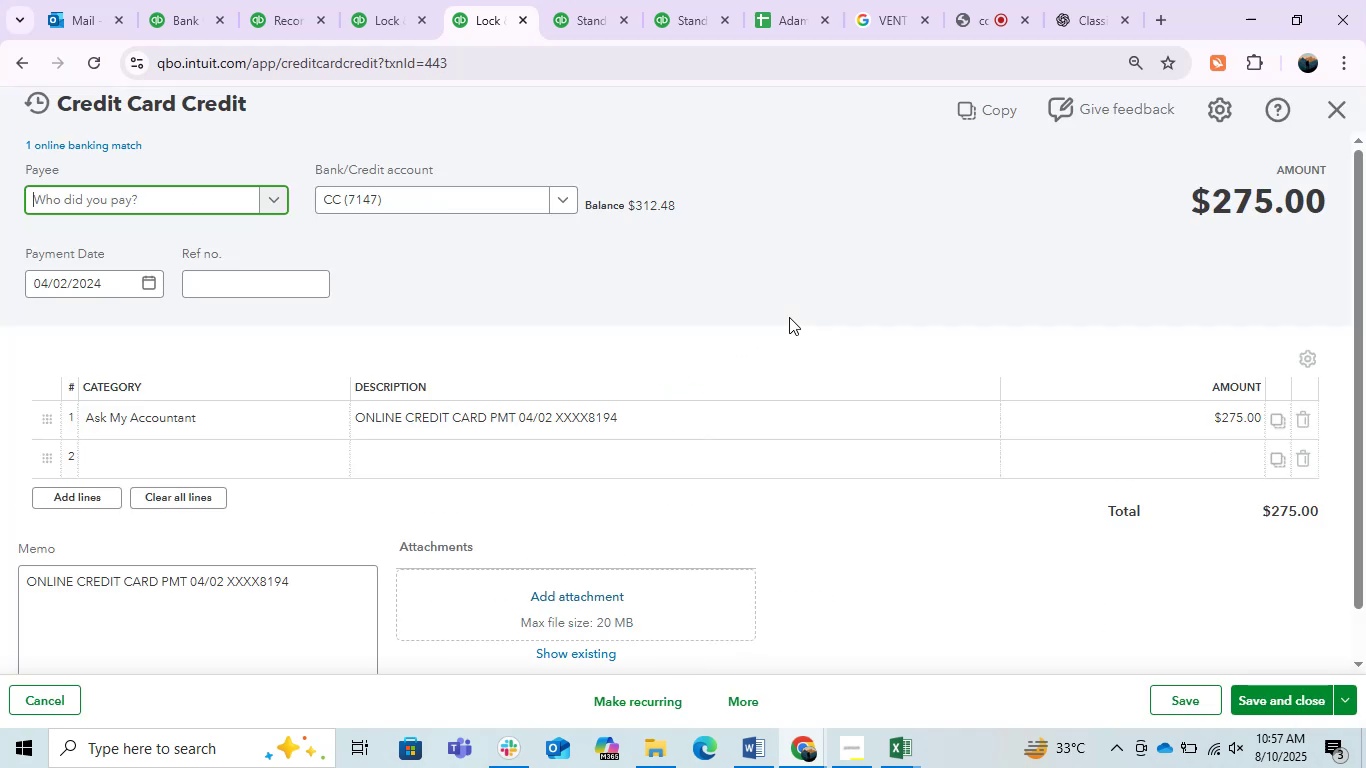 
wait(7.16)
 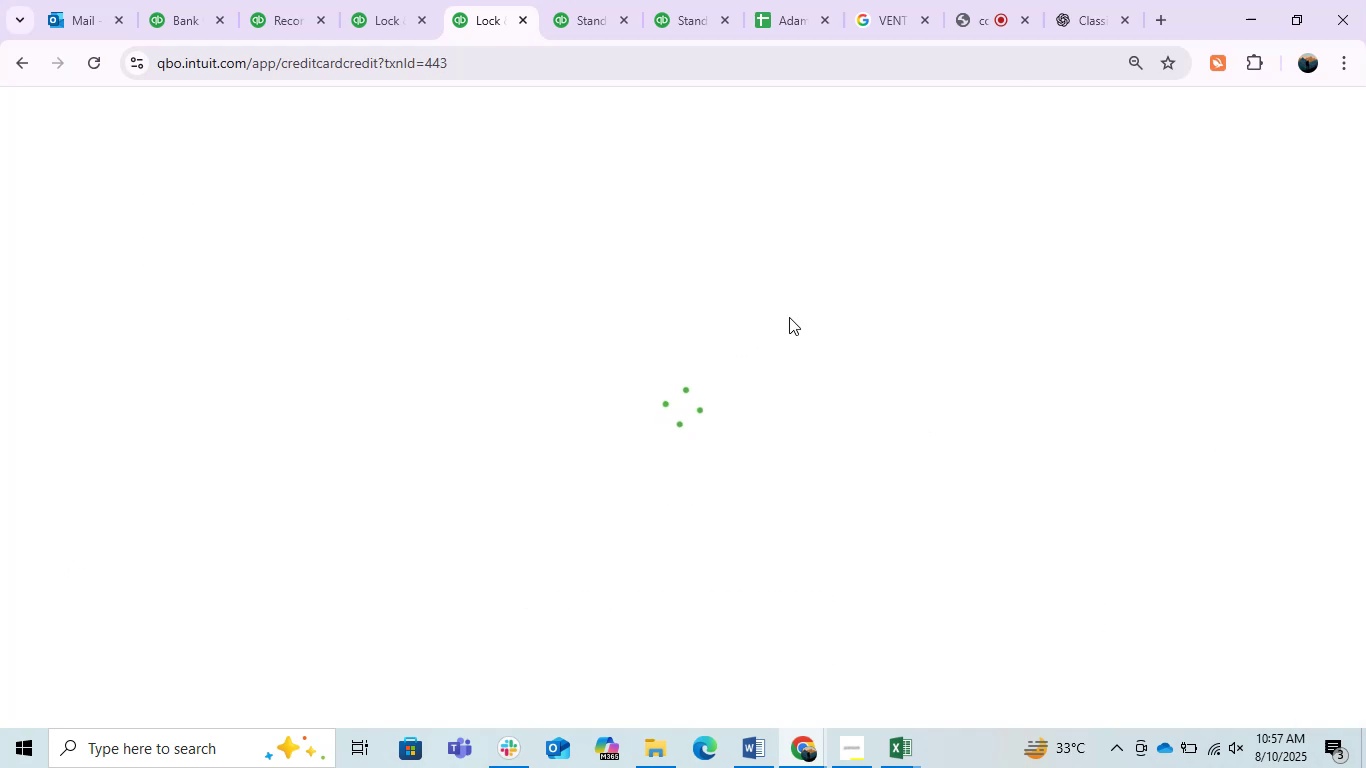 
left_click([789, 317])
 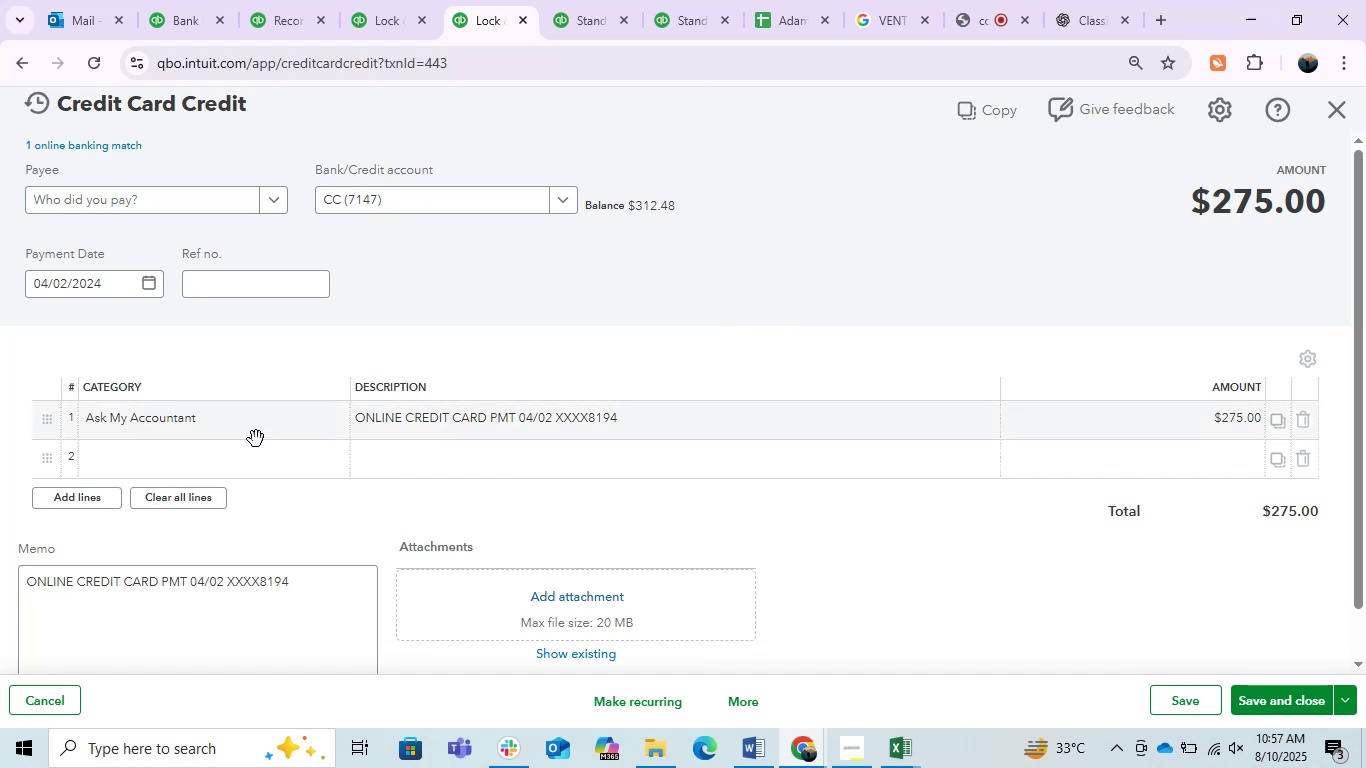 
left_click([243, 435])
 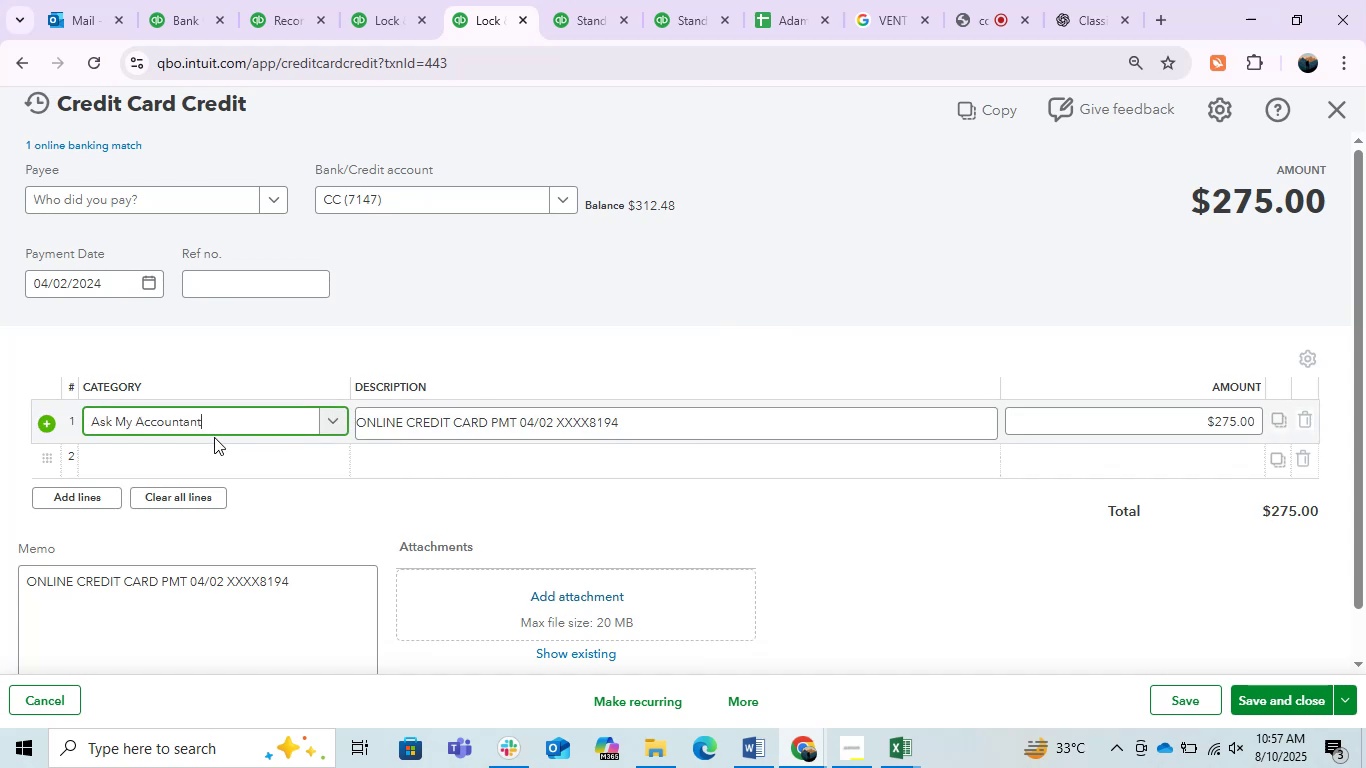 
left_click([214, 437])
 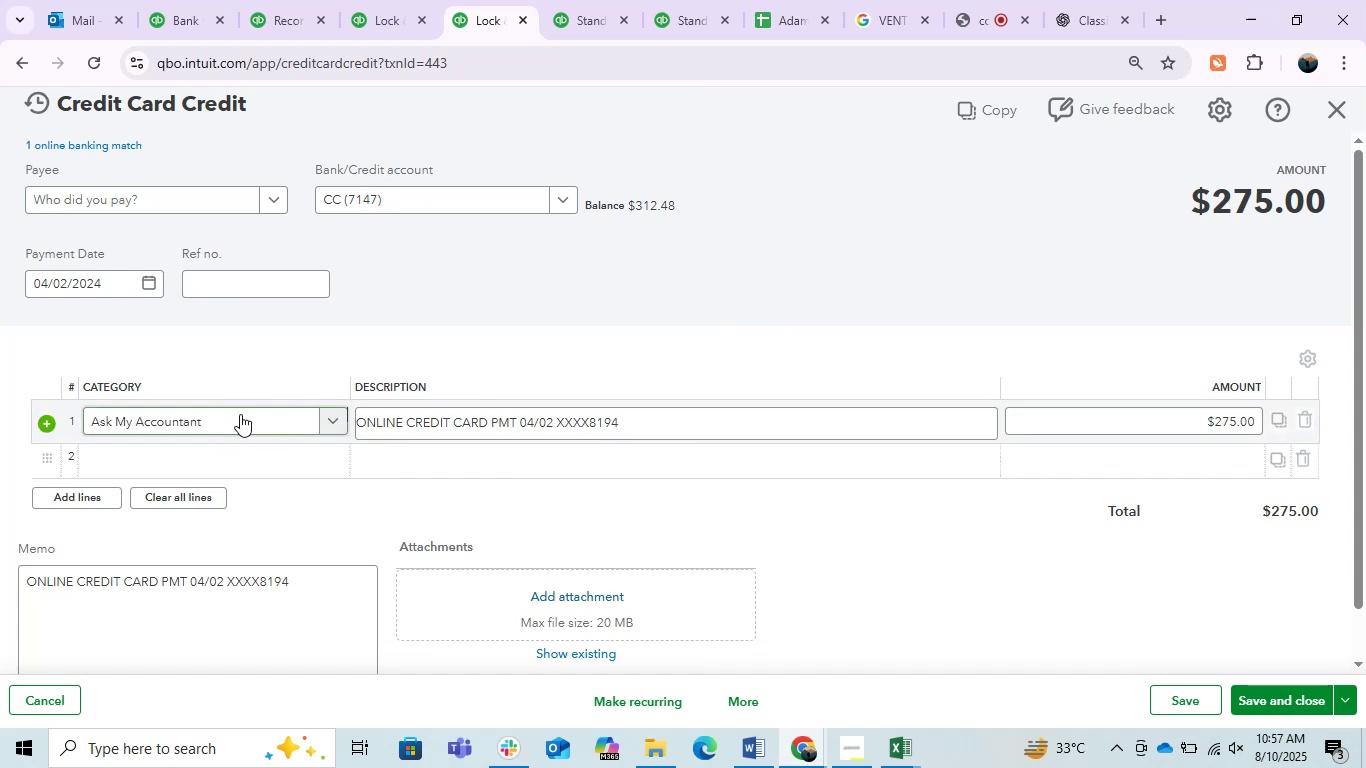 
double_click([240, 414])
 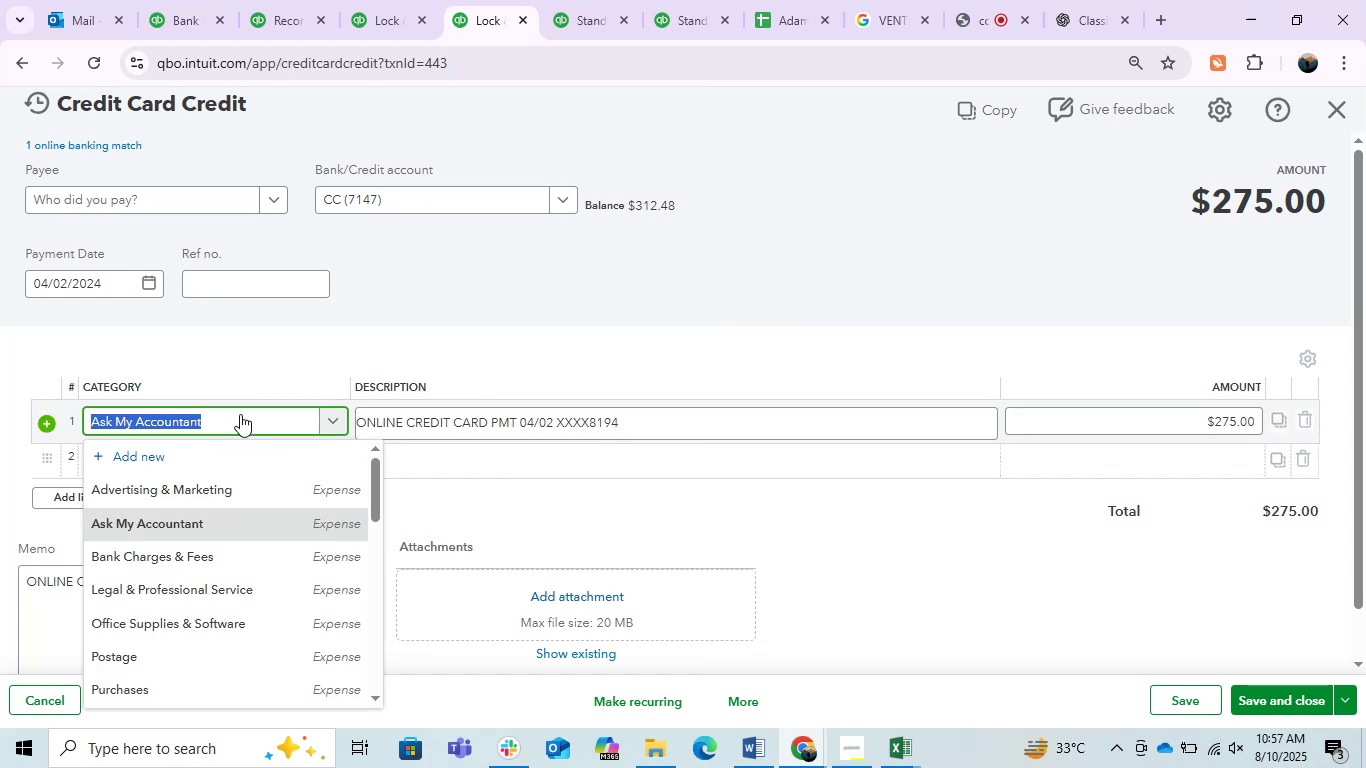 
type(cred)
 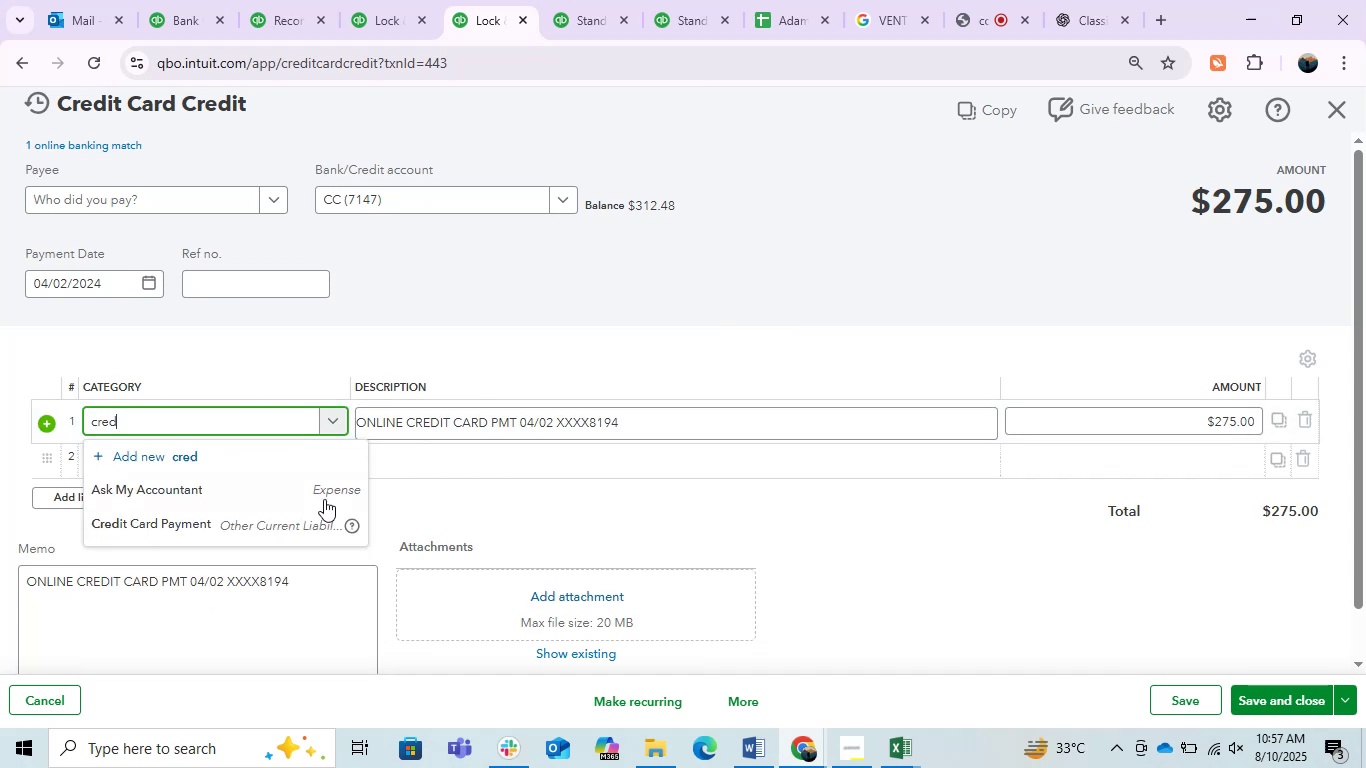 
left_click([260, 506])
 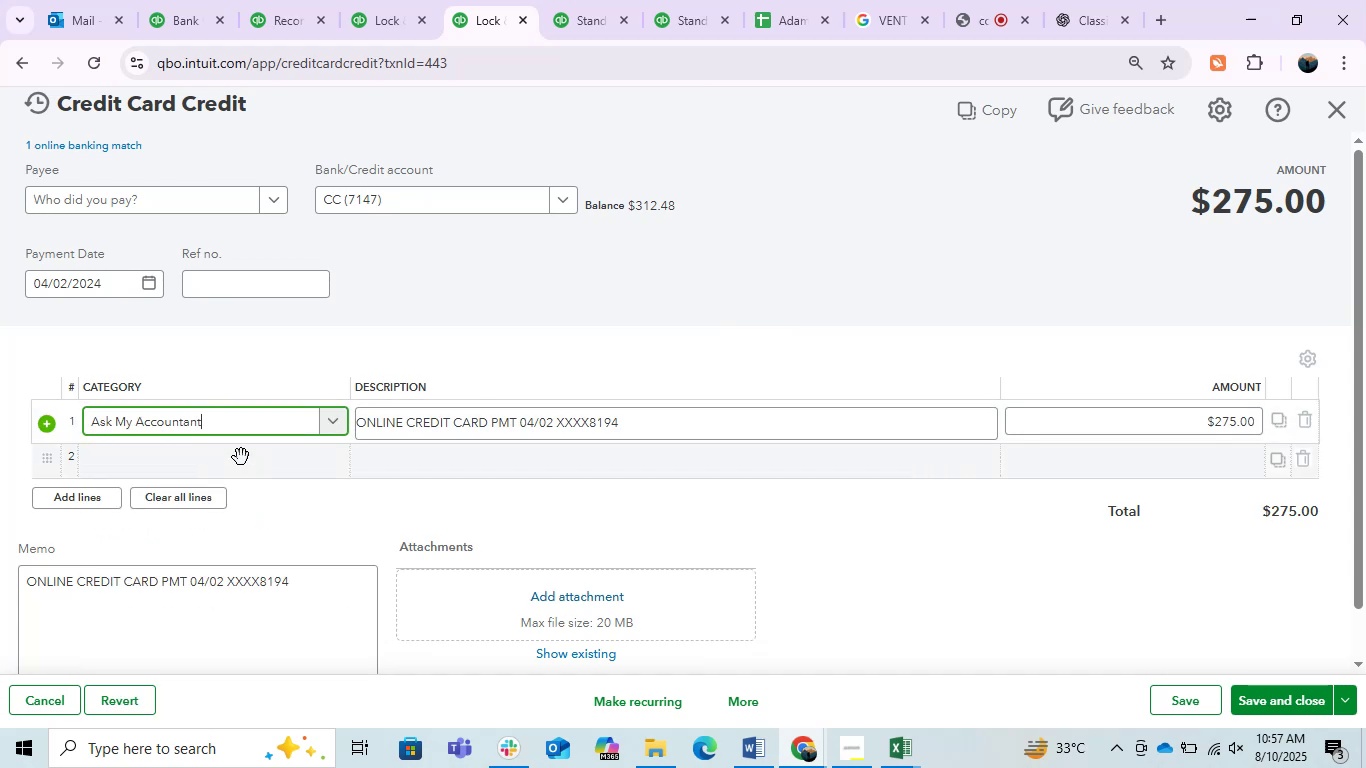 
left_click([244, 428])
 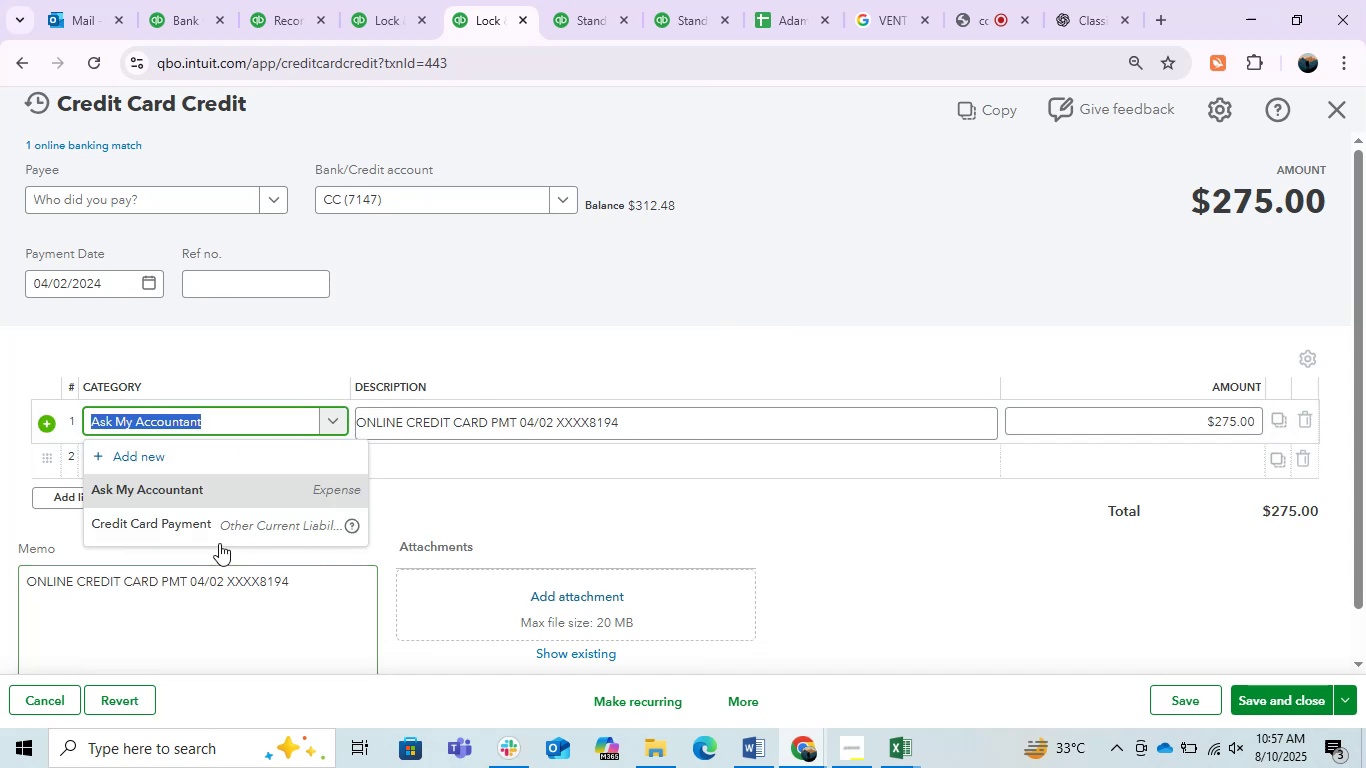 
left_click([203, 519])
 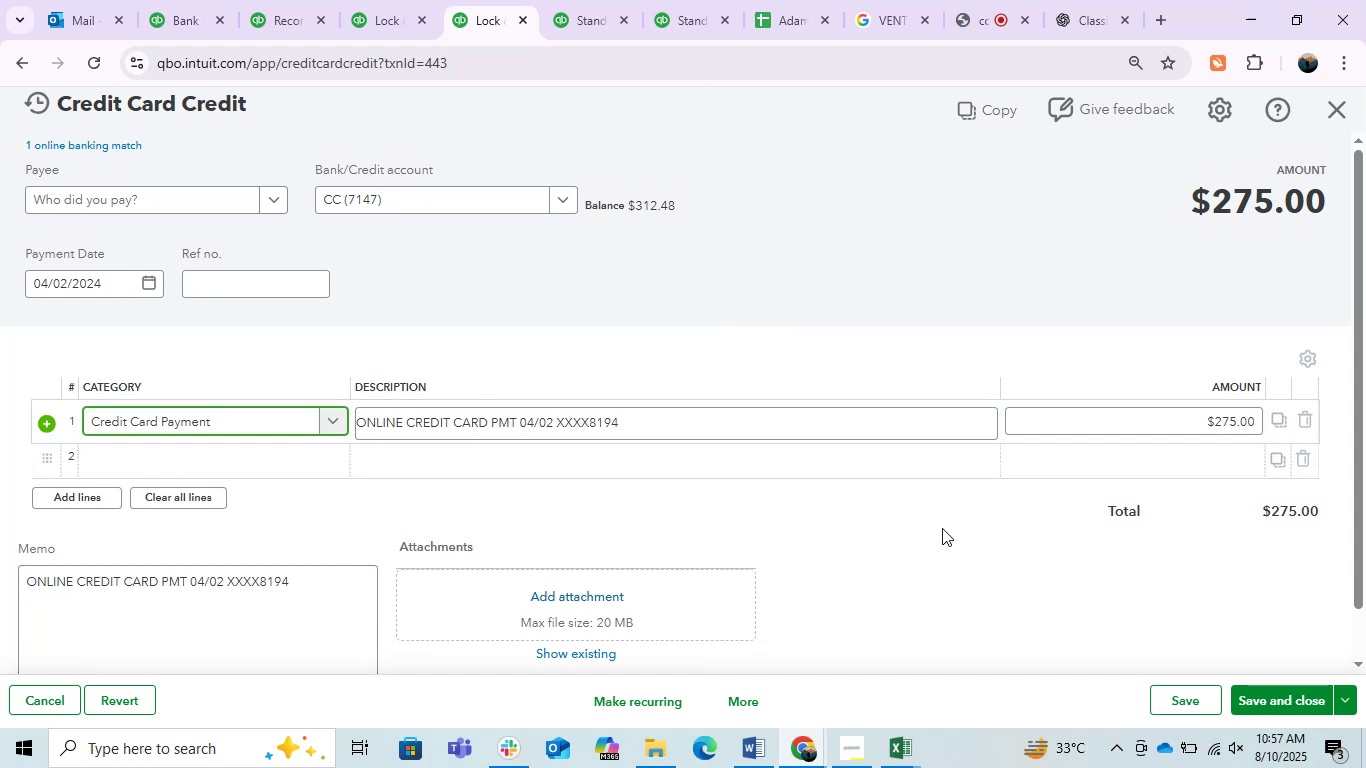 
mouse_move([1219, 670])
 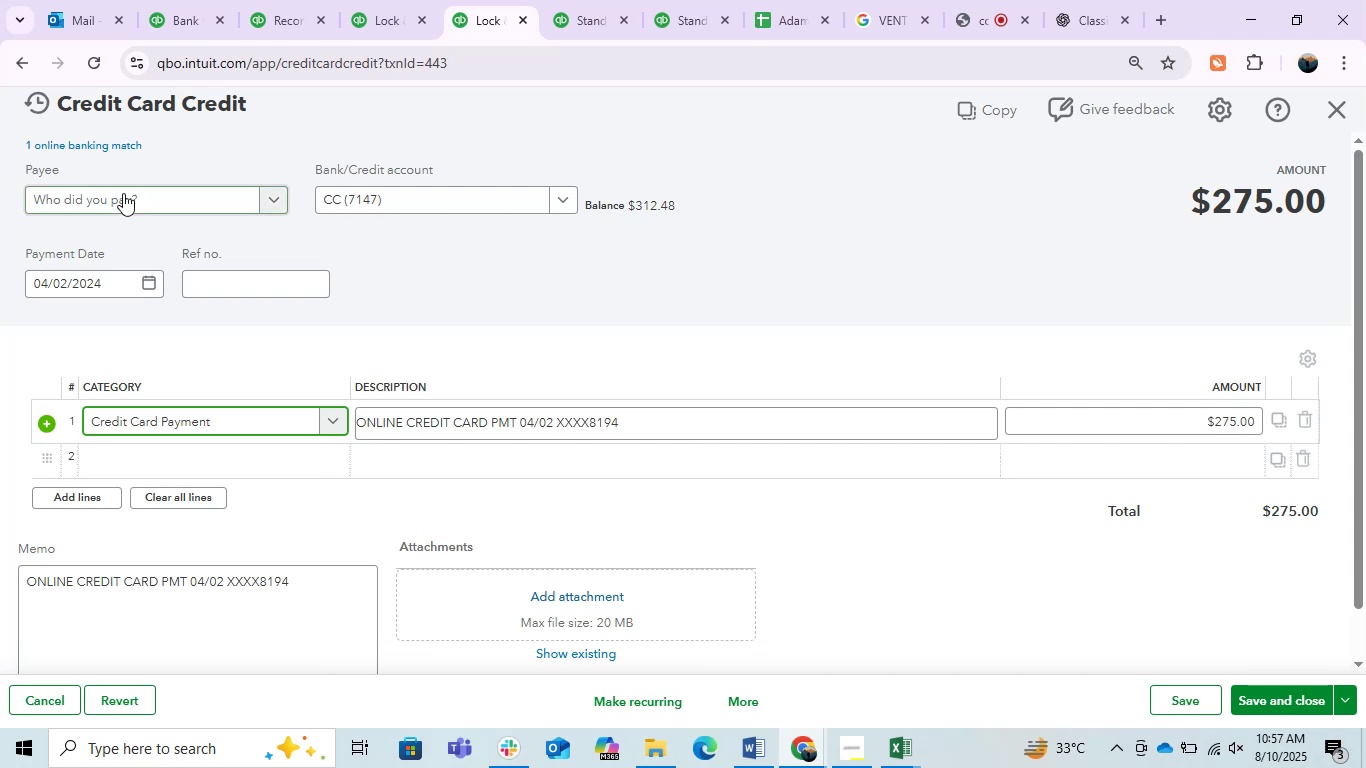 
left_click([123, 191])
 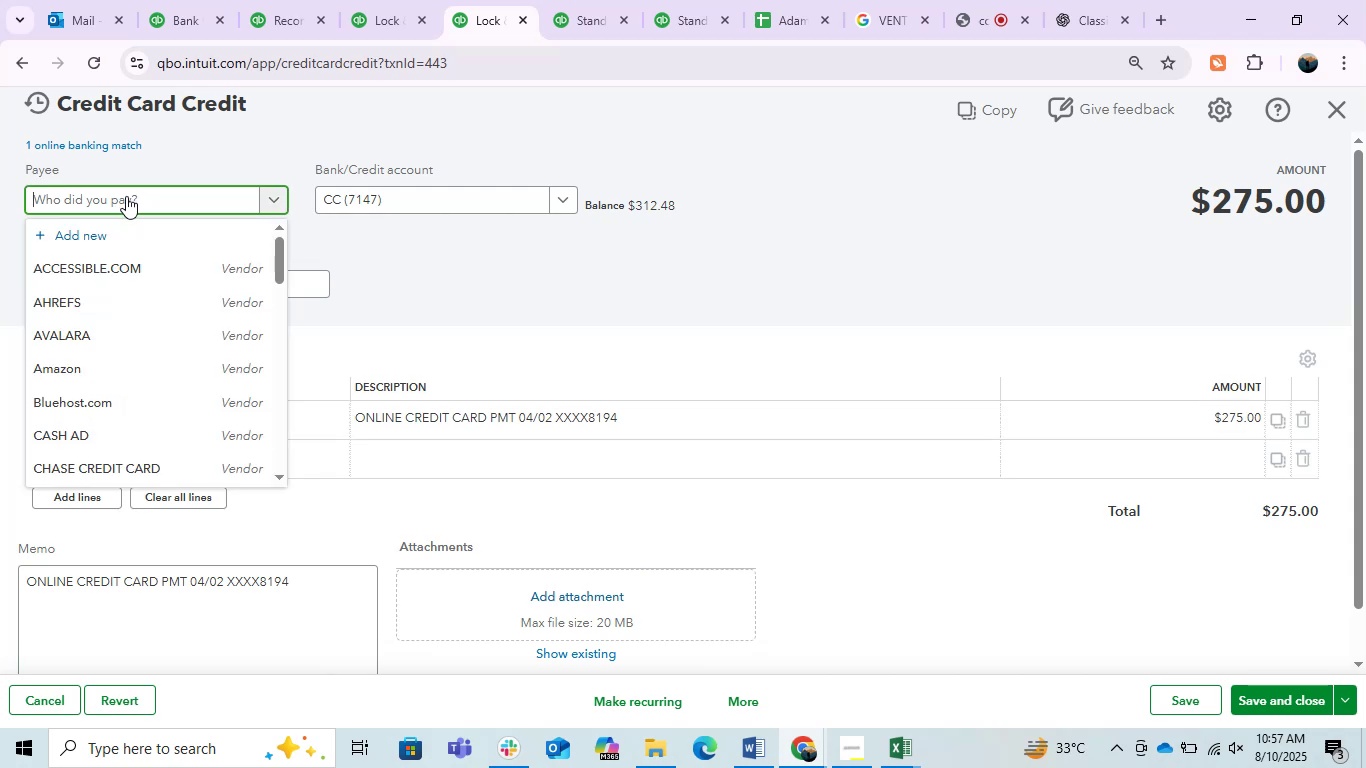 
left_click([164, 196])
 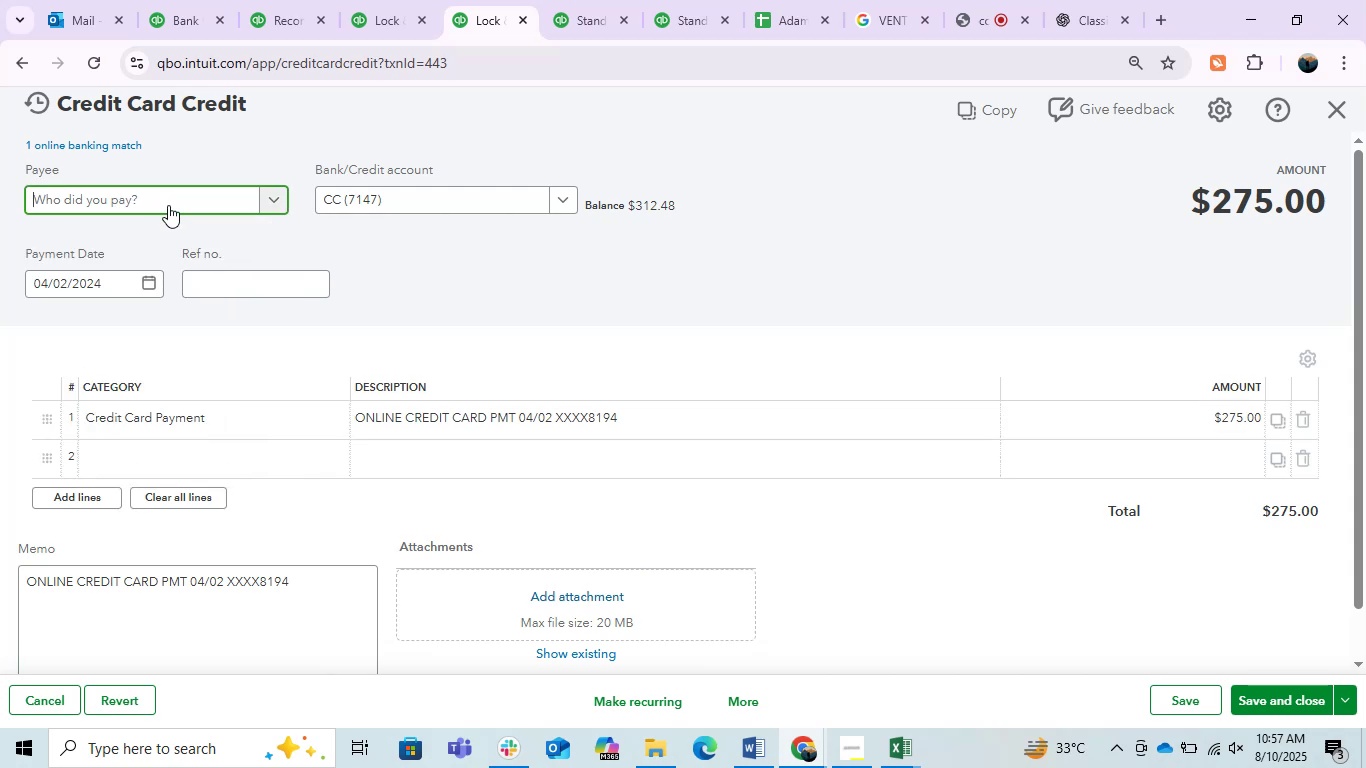 
type(c)
key(Backspace)
type(Credit )
 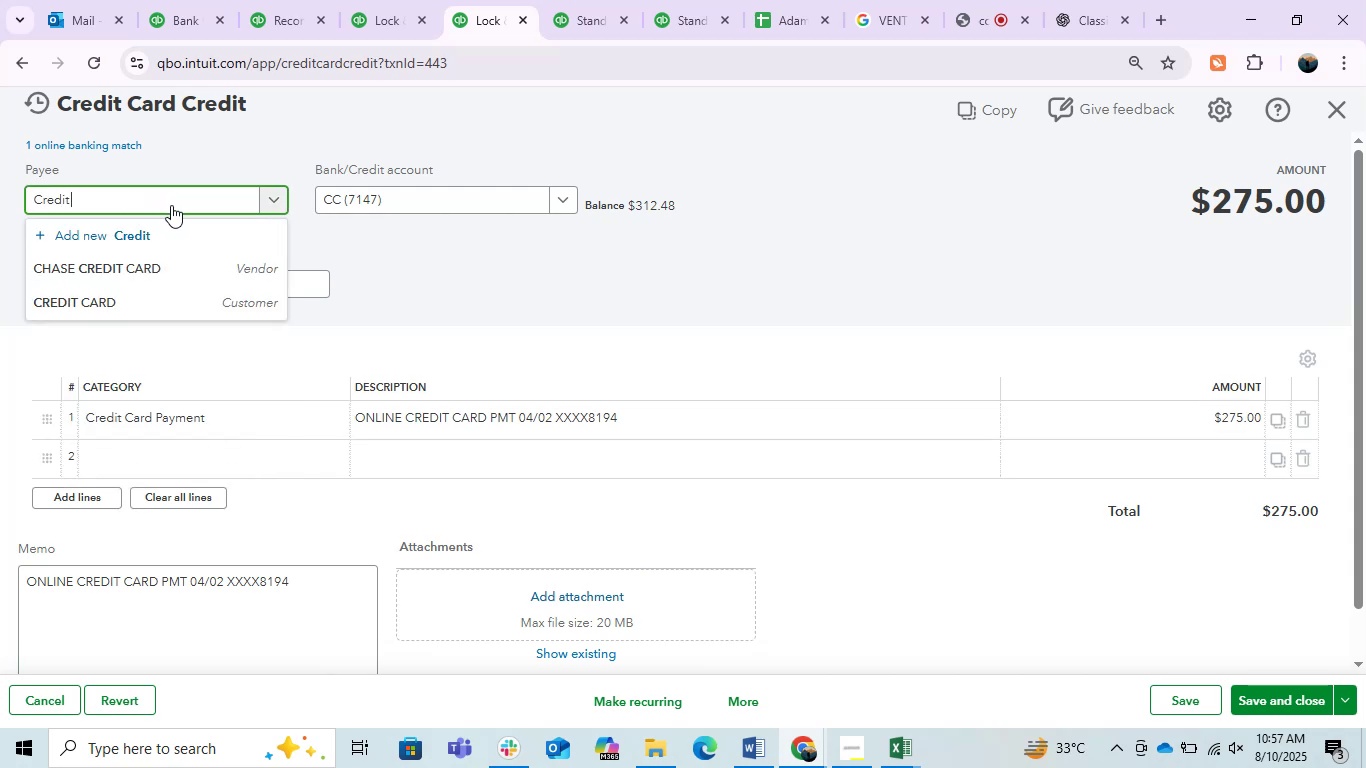 
left_click([788, 305])
 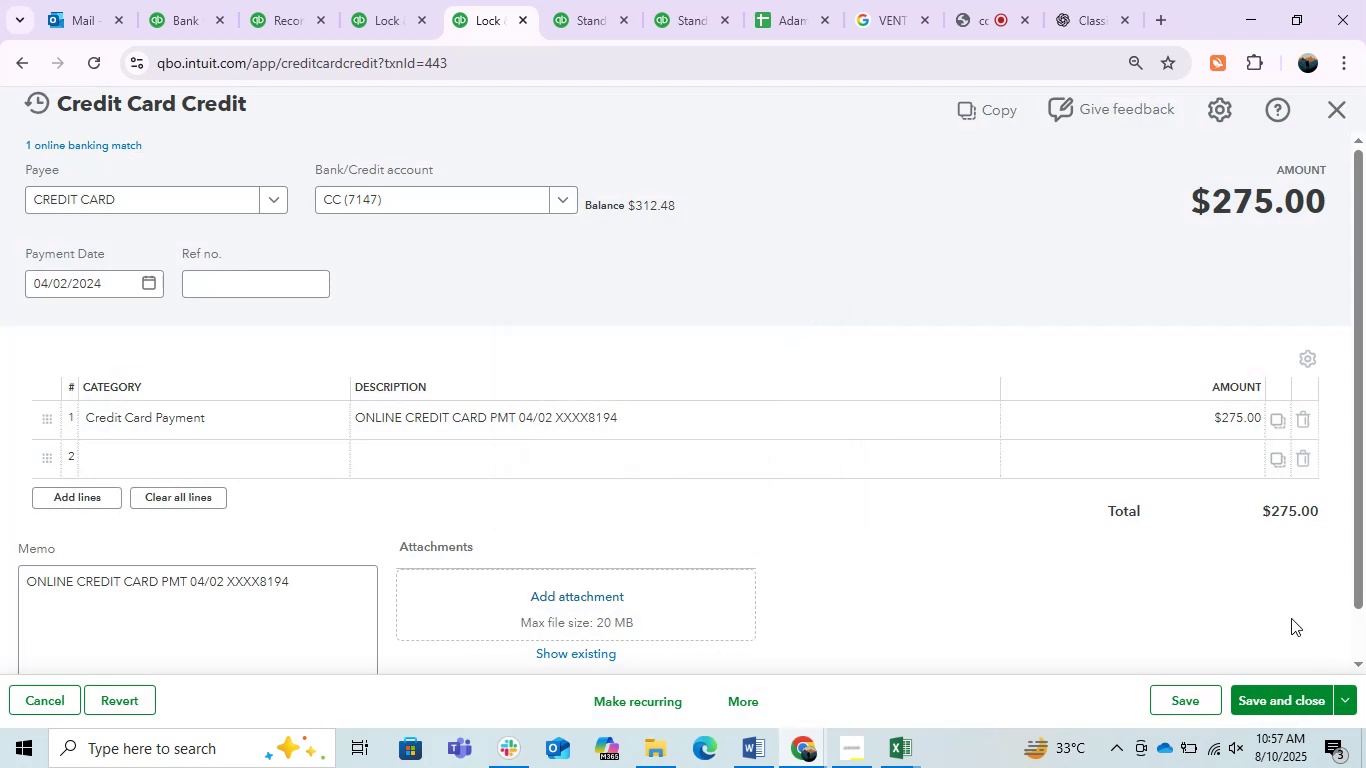 
left_click([1267, 691])
 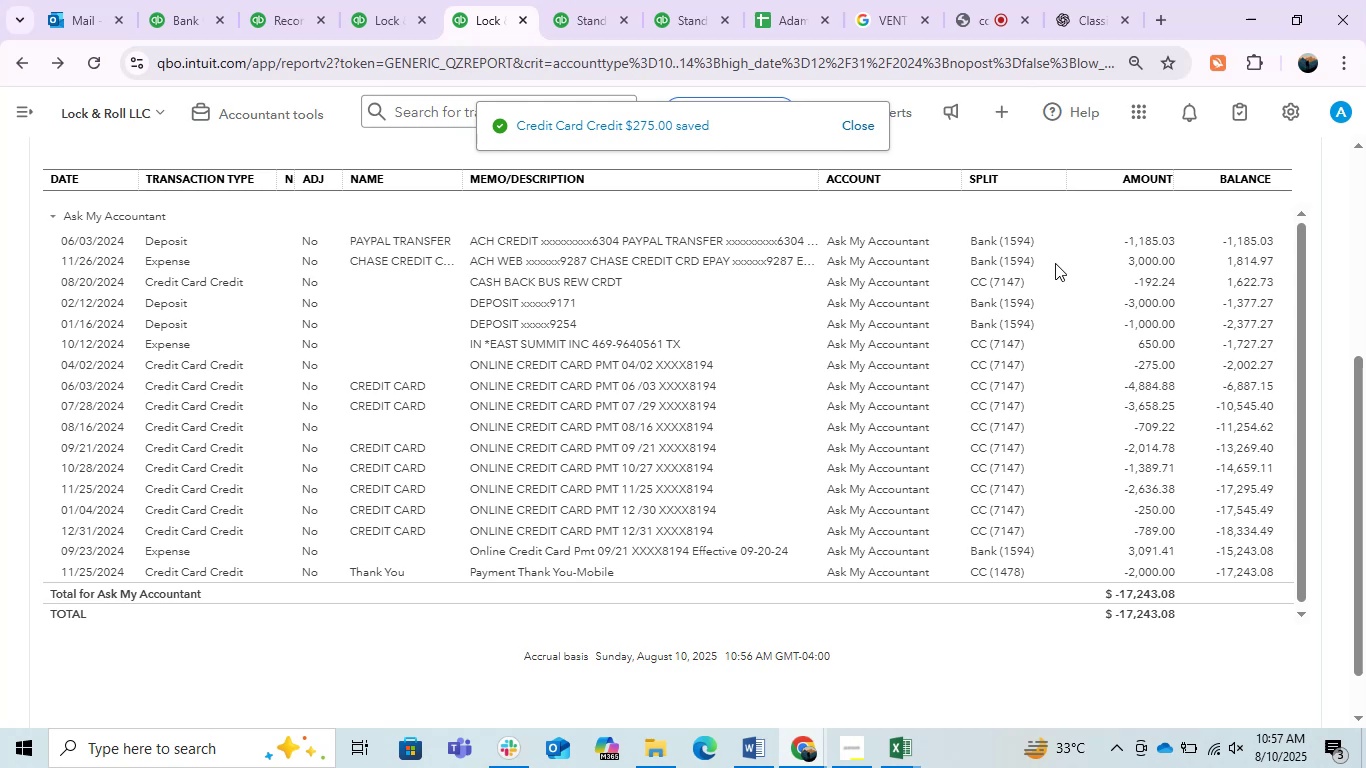 
wait(5.44)
 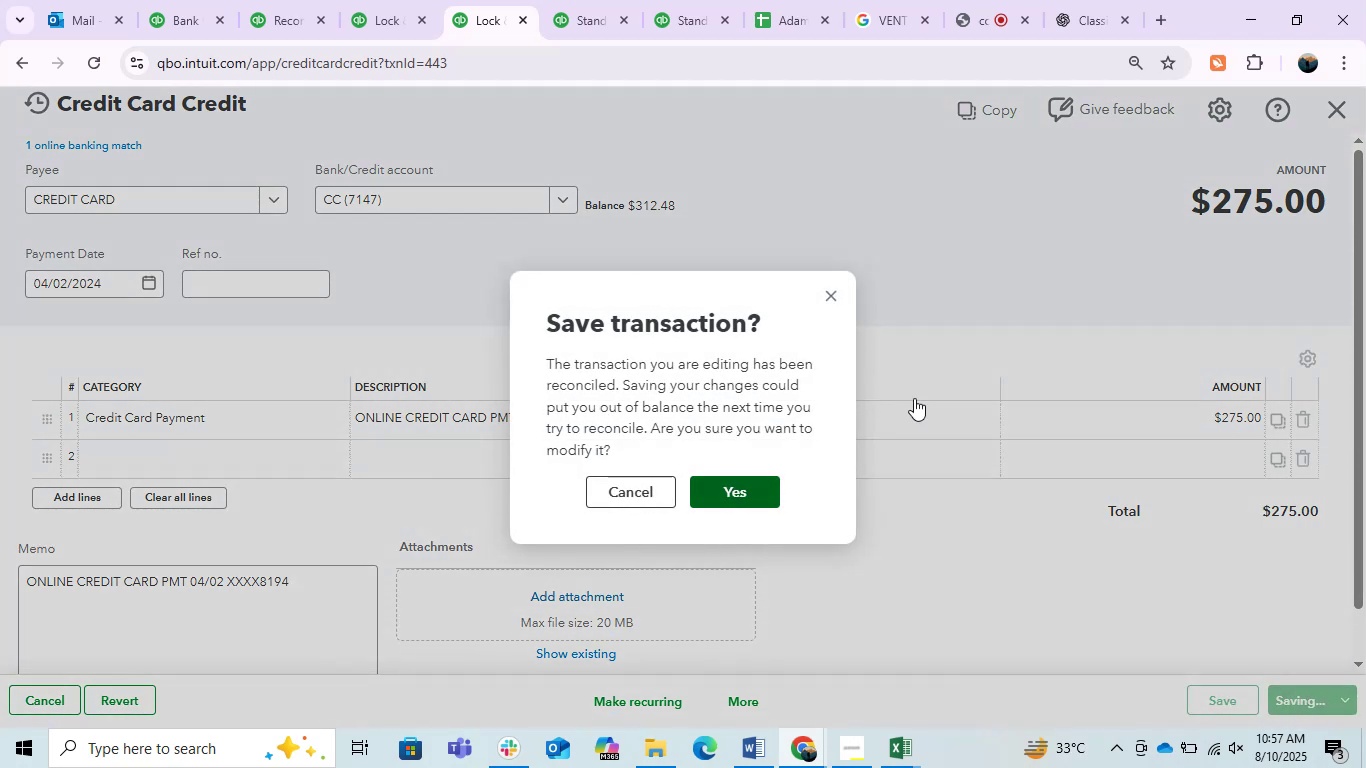 
mouse_move([664, 402])
 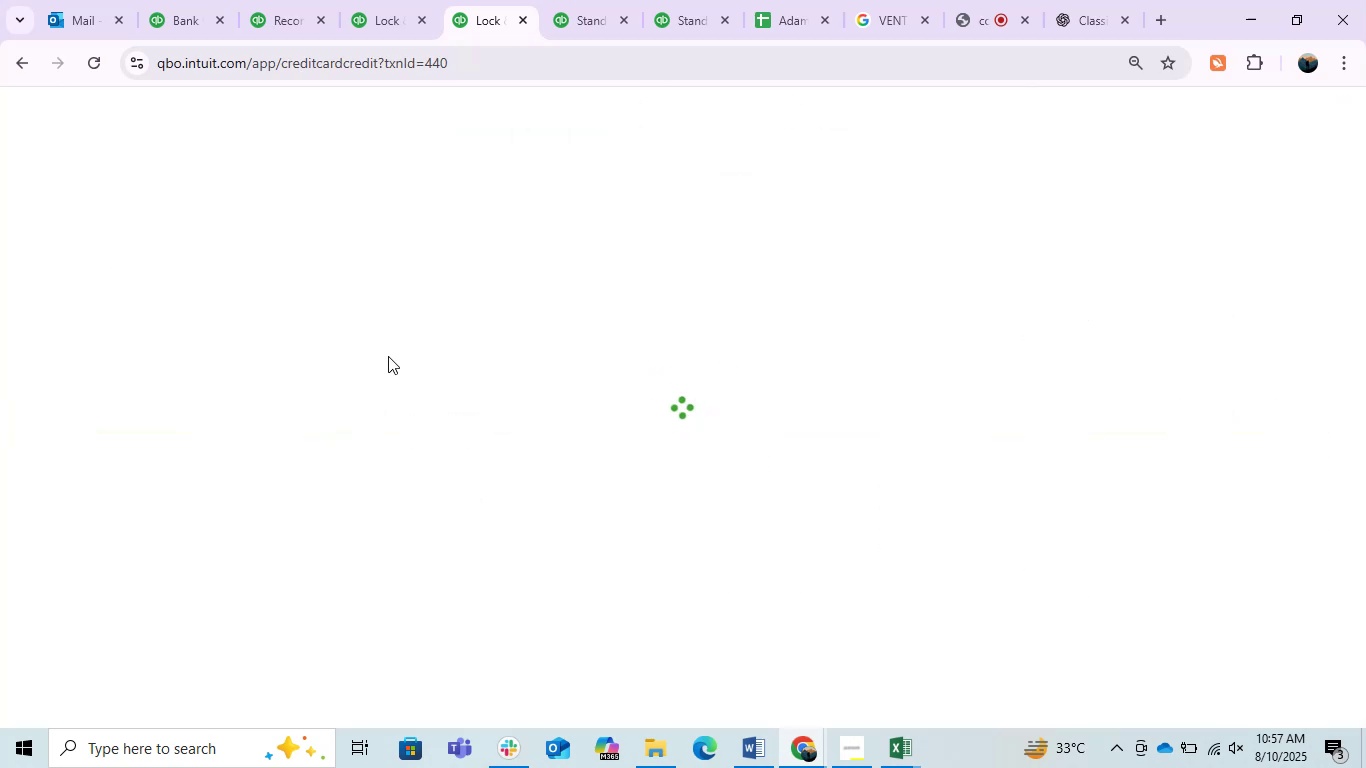 
wait(5.58)
 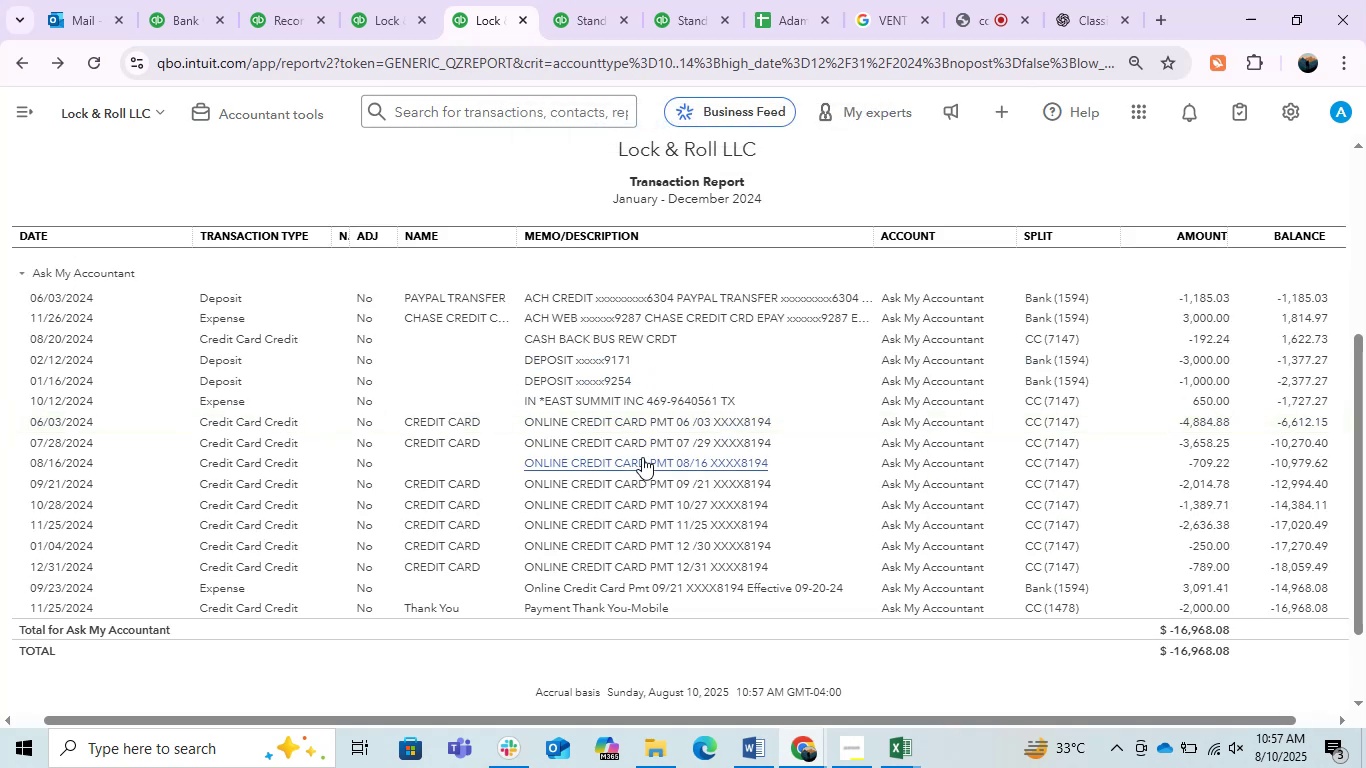 
left_click([214, 203])
 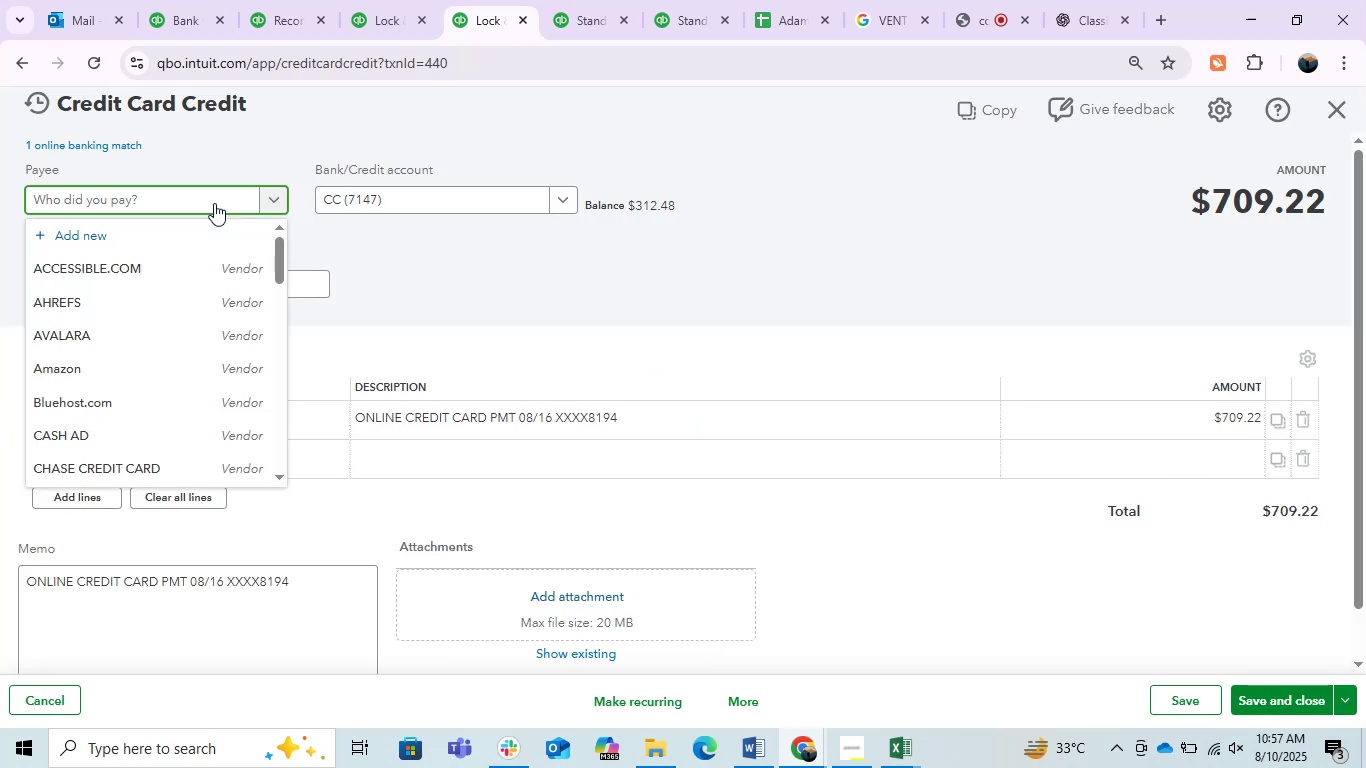 
type(cred)
 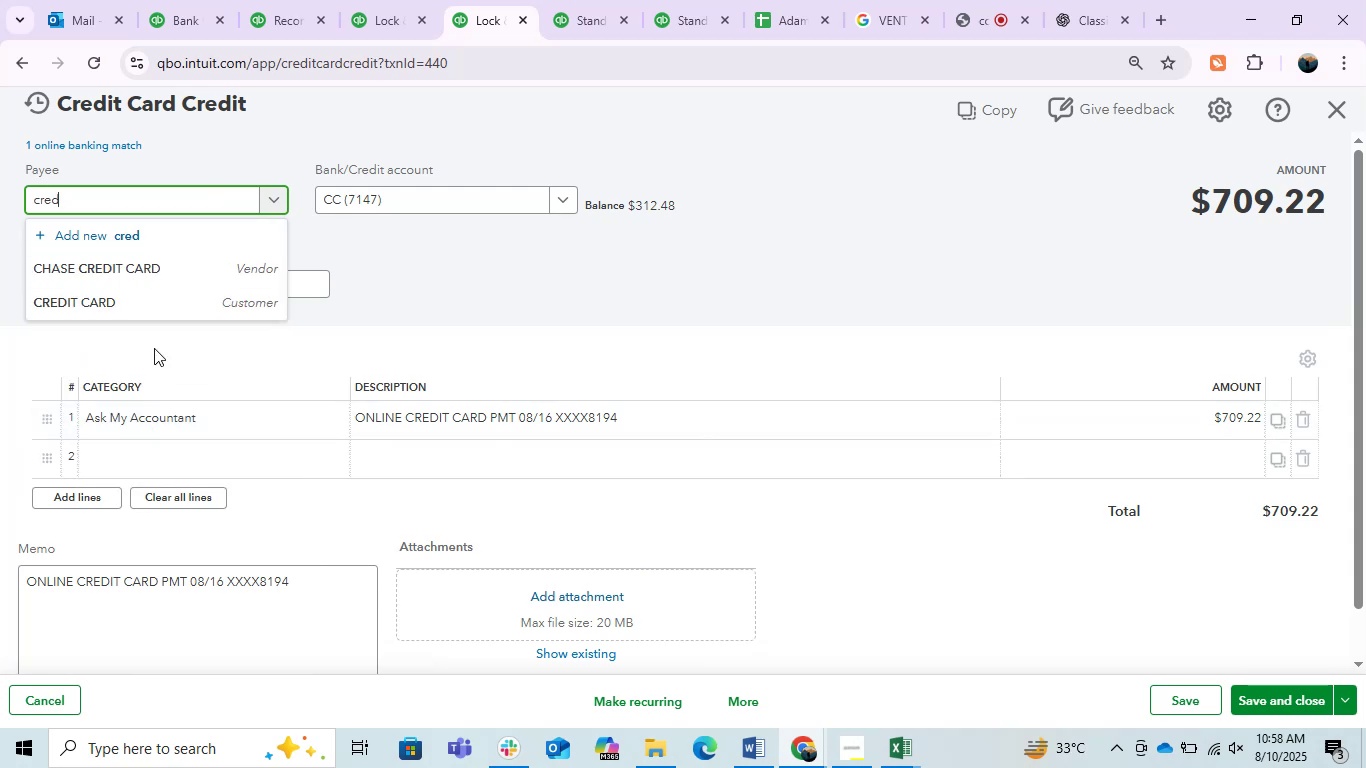 
left_click([161, 306])
 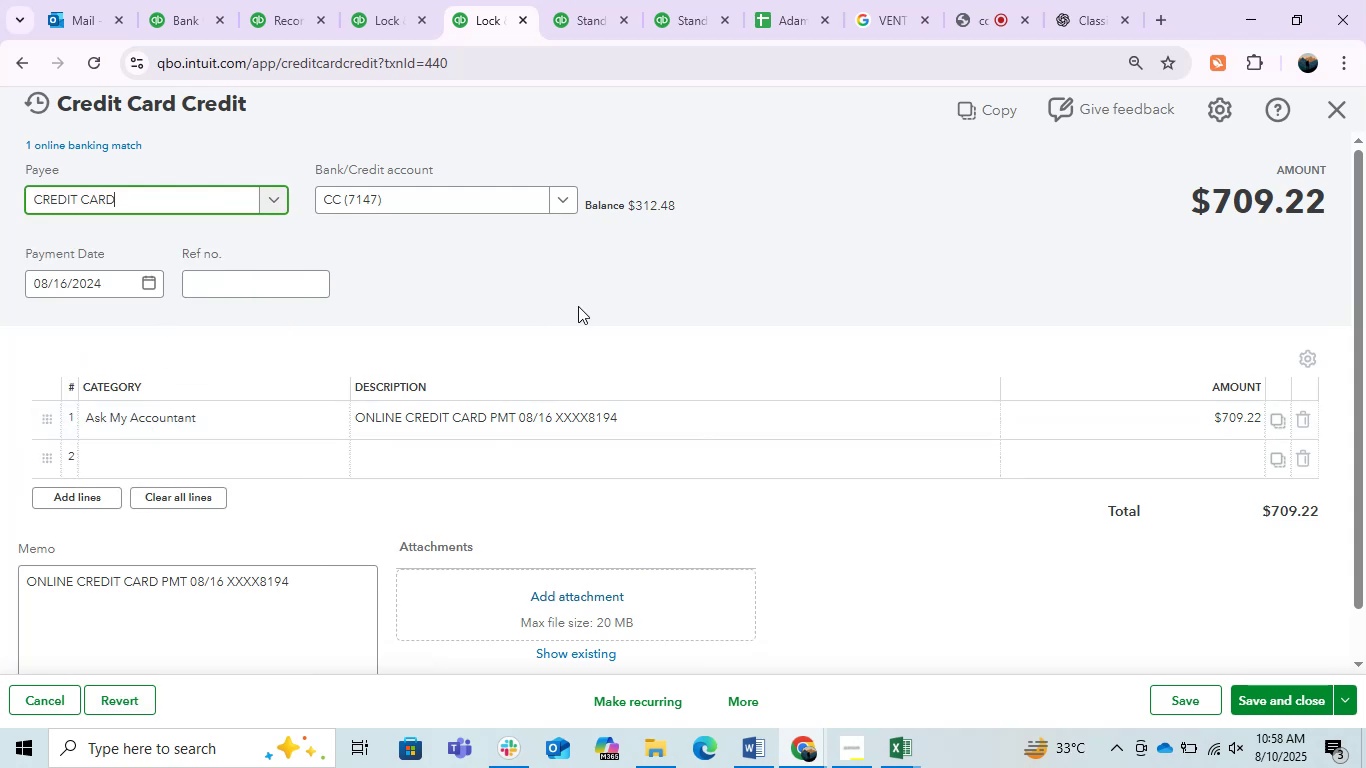 
left_click([582, 306])
 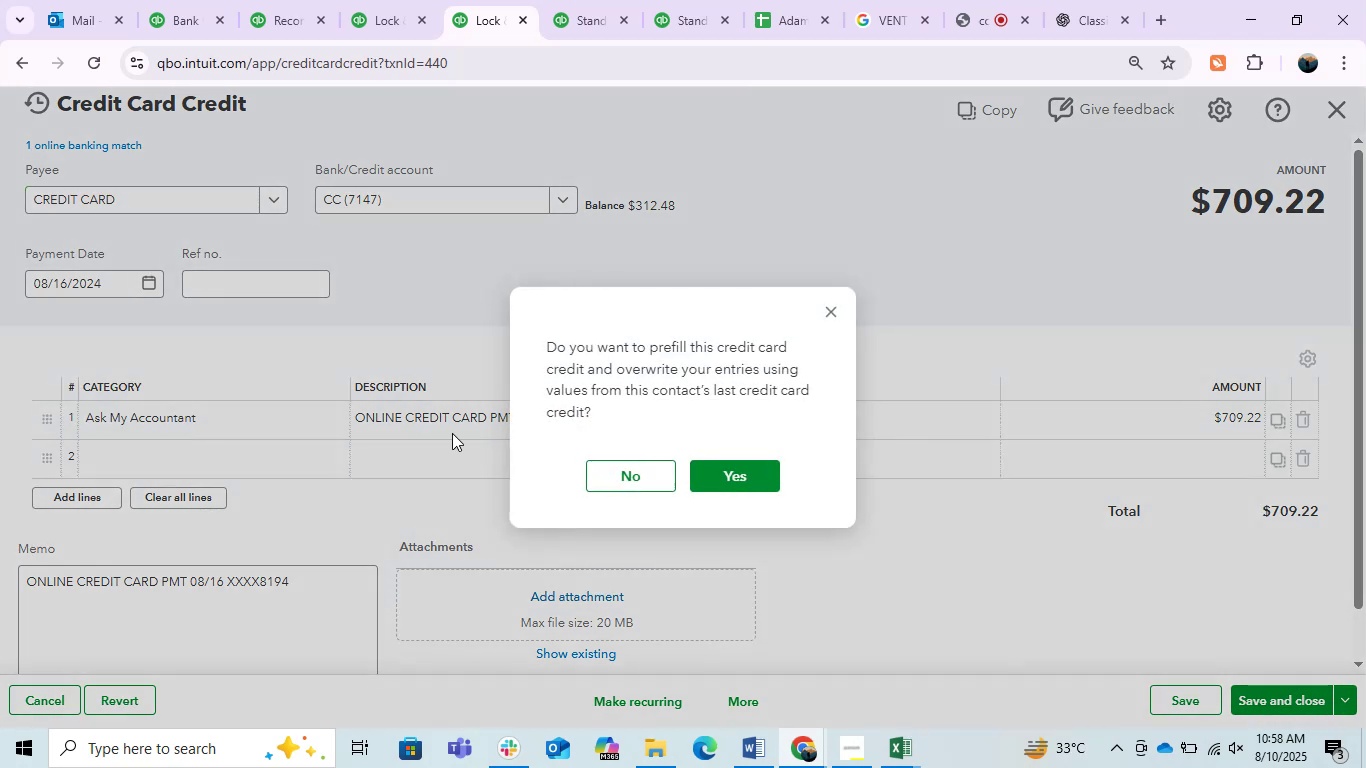 
left_click([654, 484])
 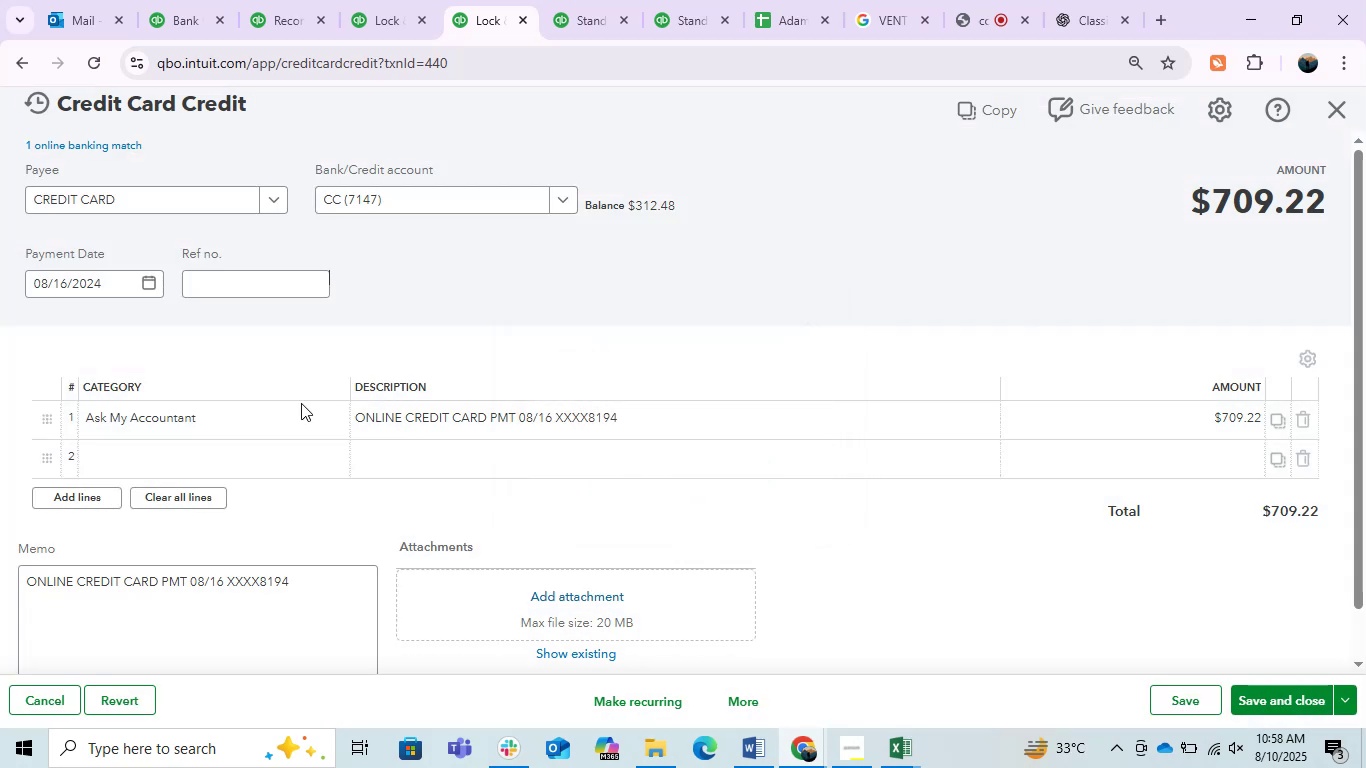 
left_click([252, 411])
 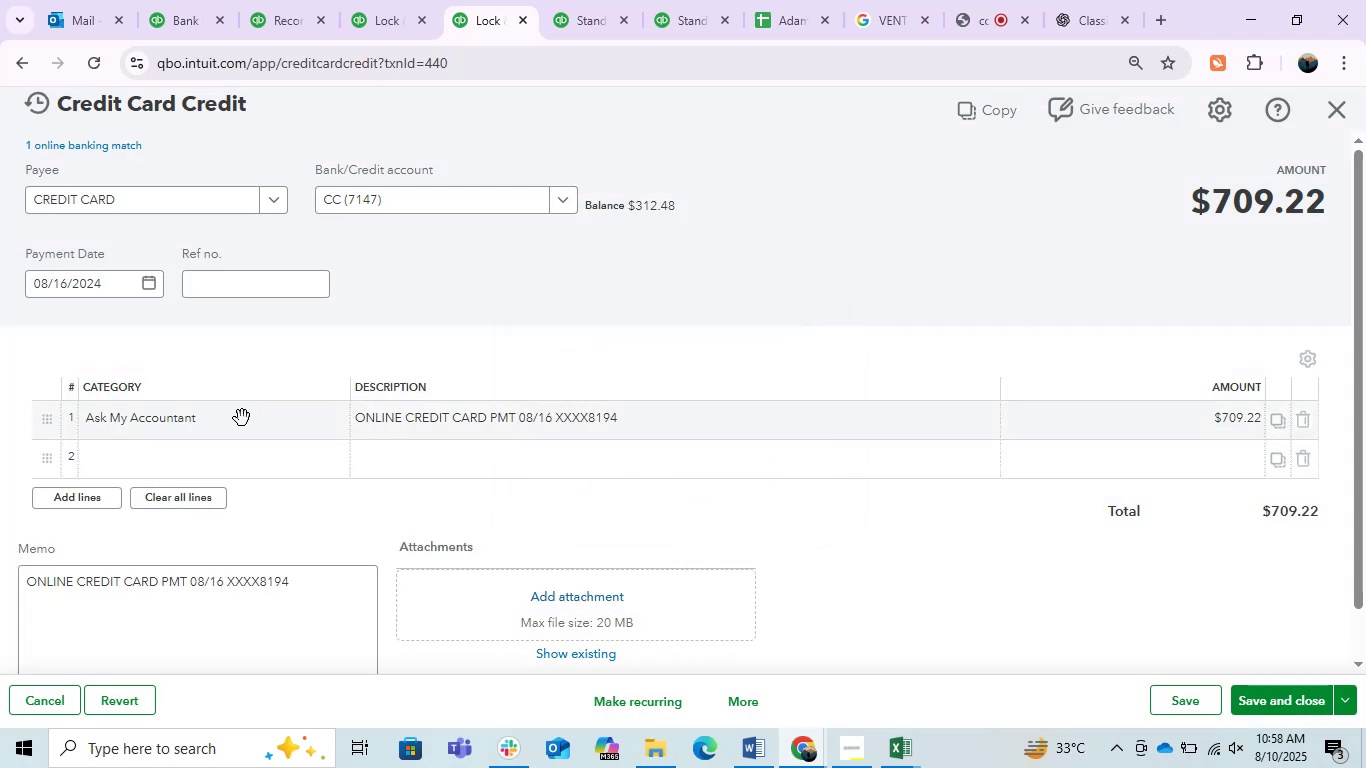 
left_click([239, 420])
 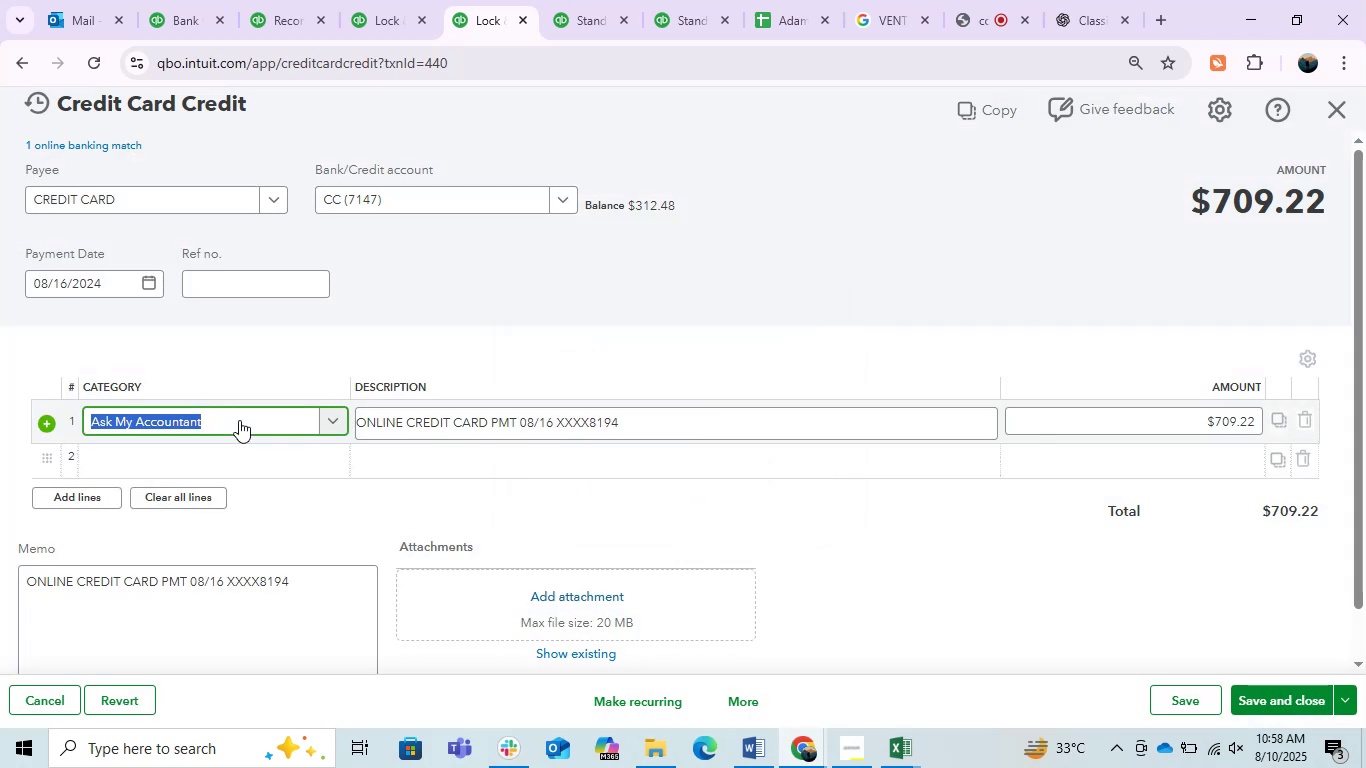 
type(cred)
 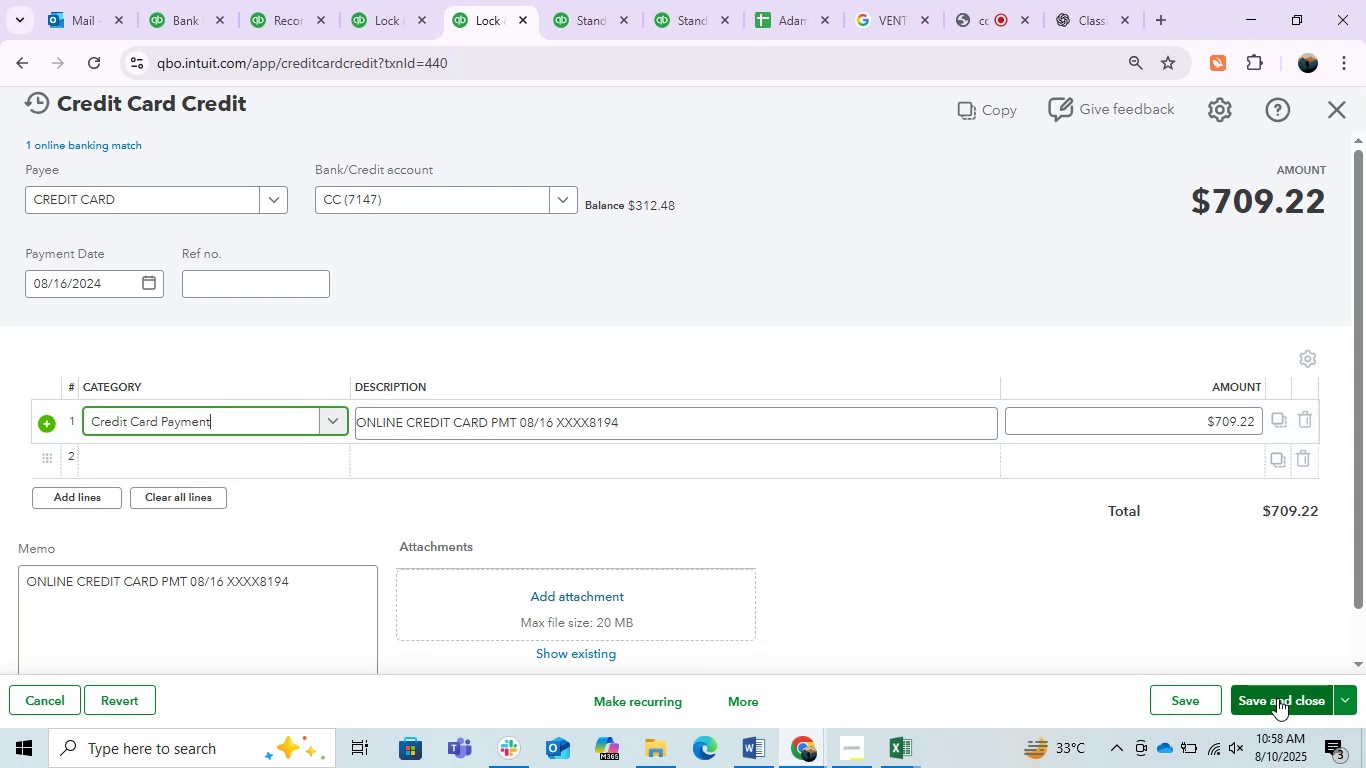 
wait(6.07)
 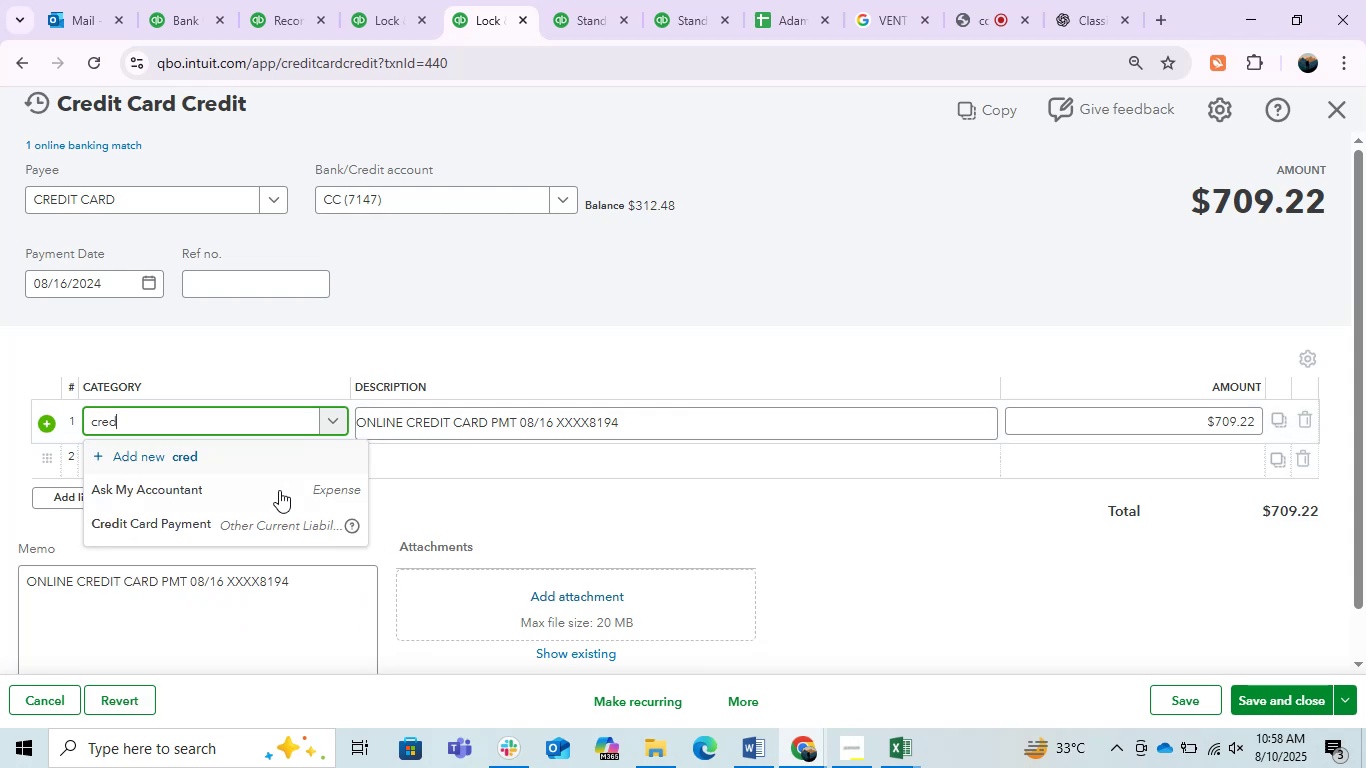 
left_click([1277, 698])
 